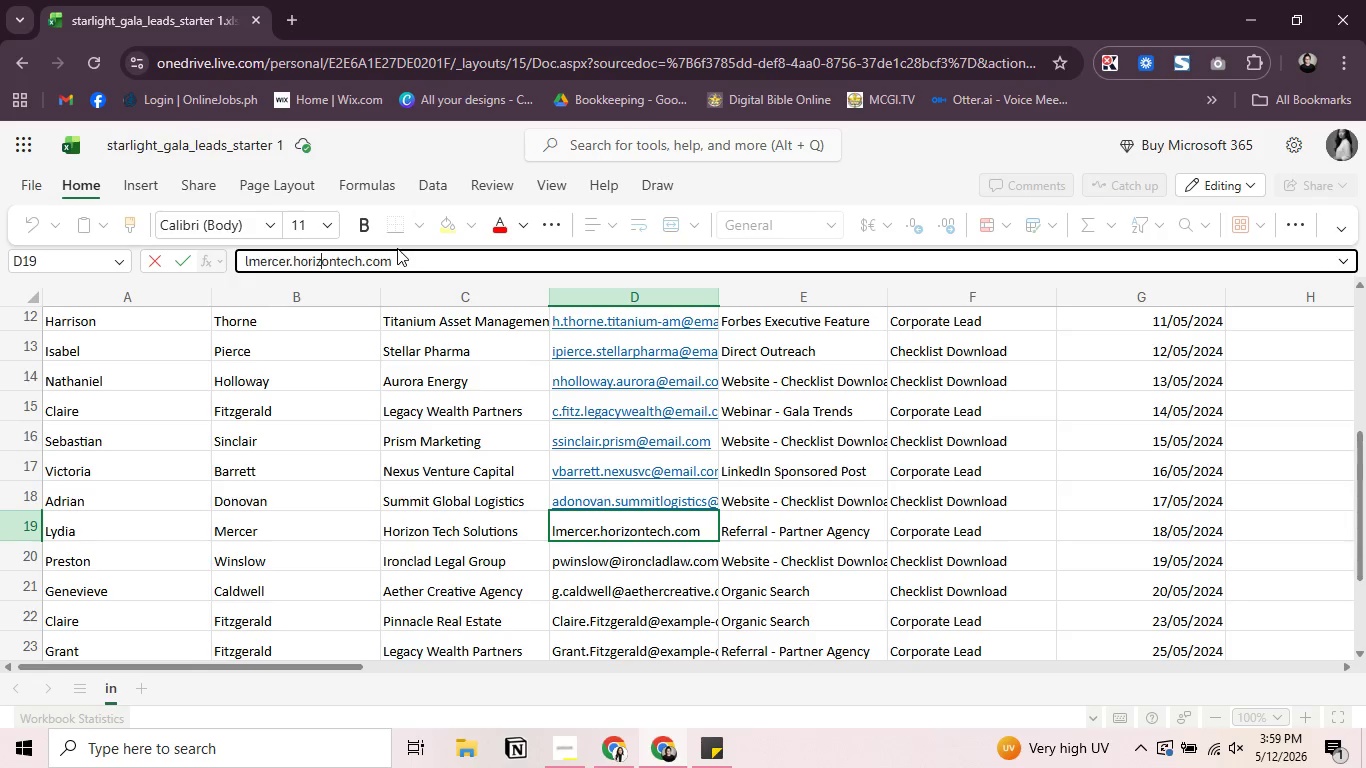 
key(ArrowRight)
 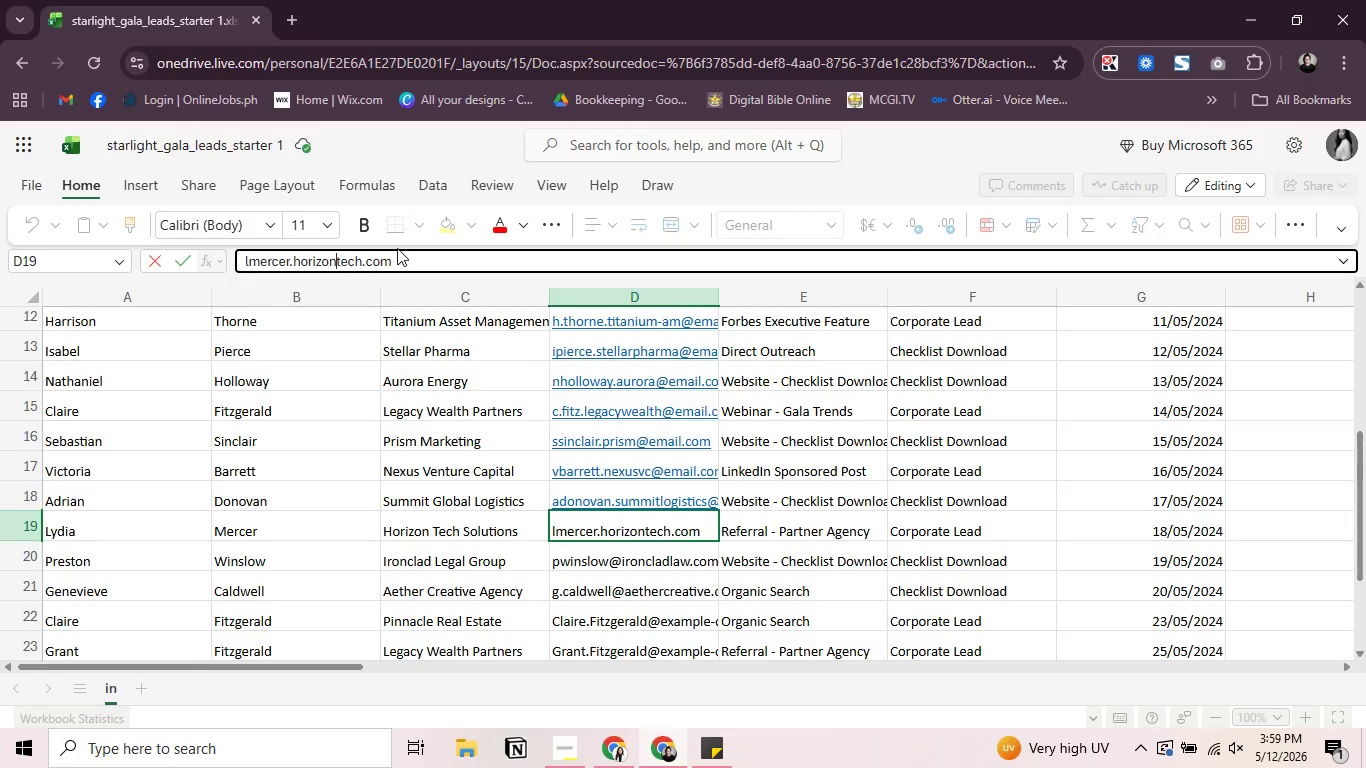 
key(ArrowRight)
 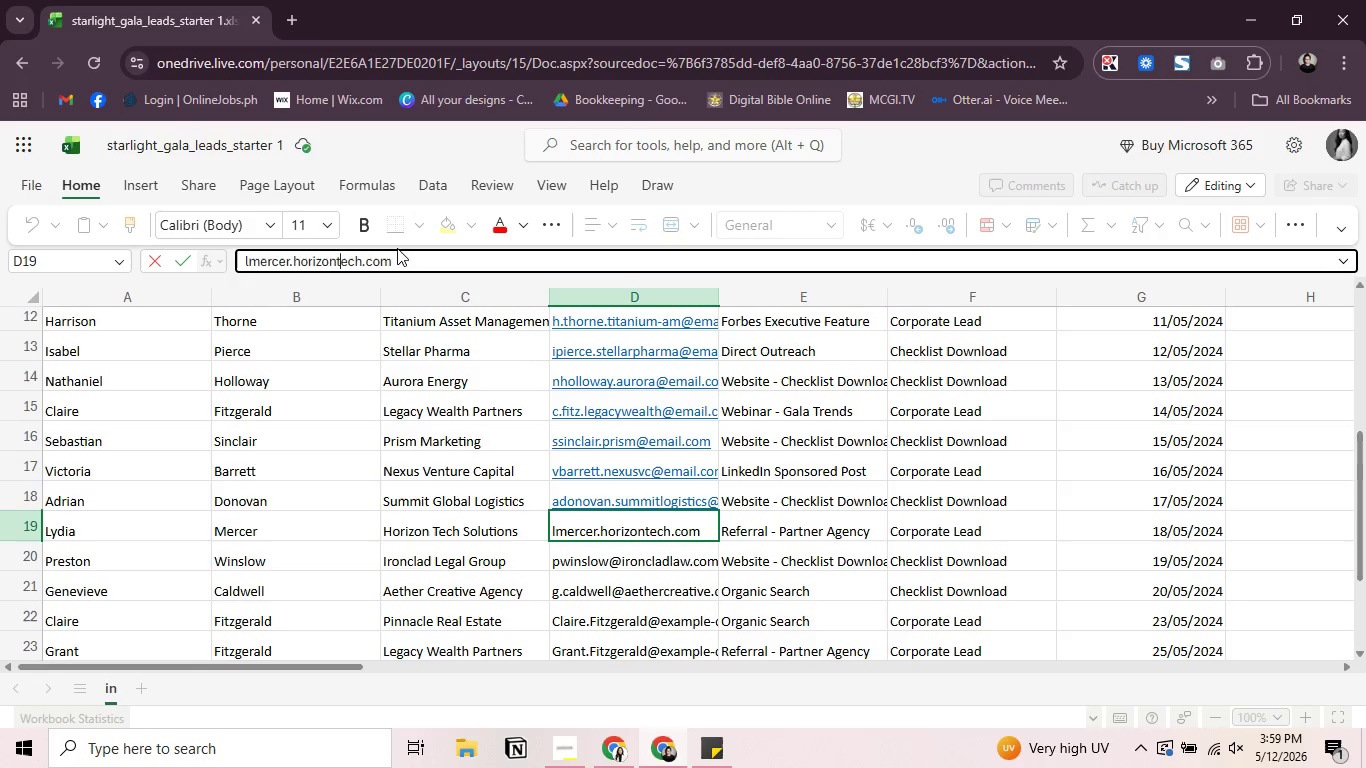 
key(ArrowRight)
 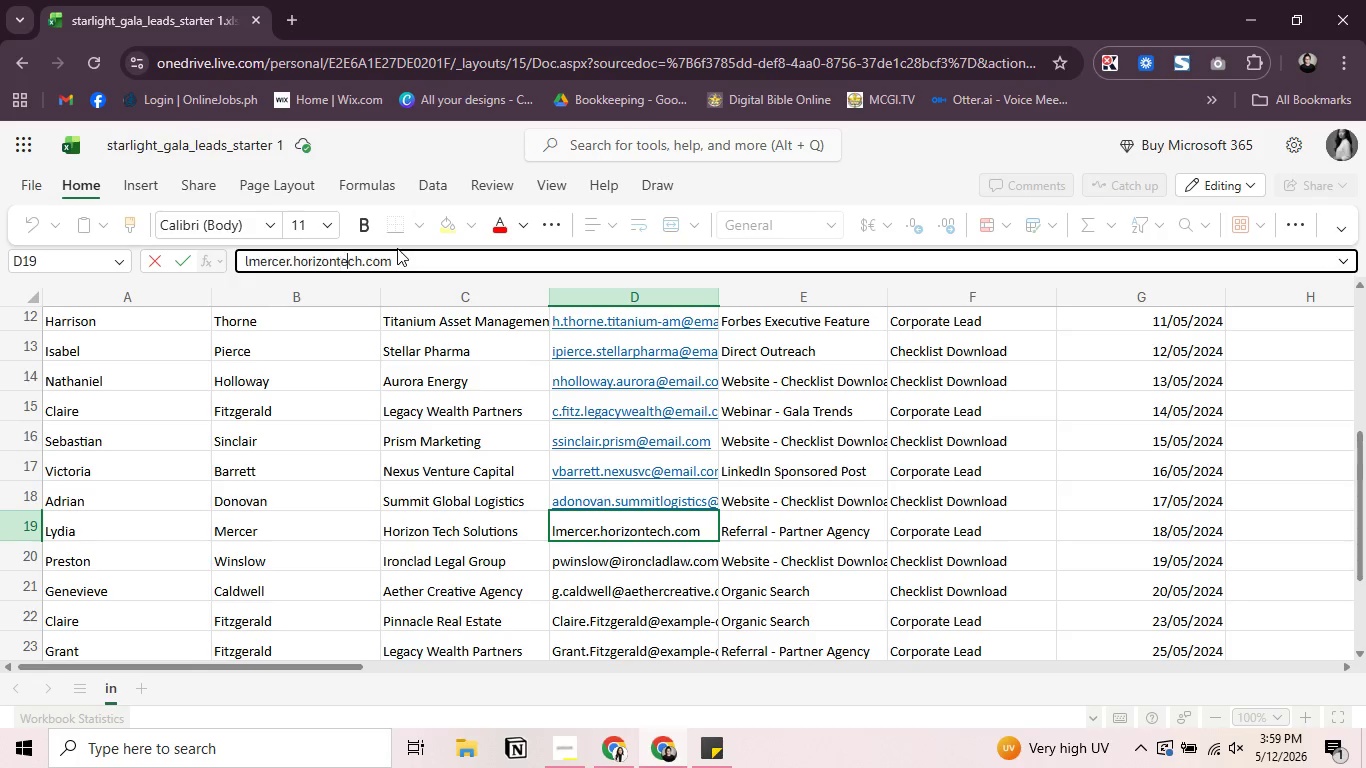 
key(ArrowRight)
 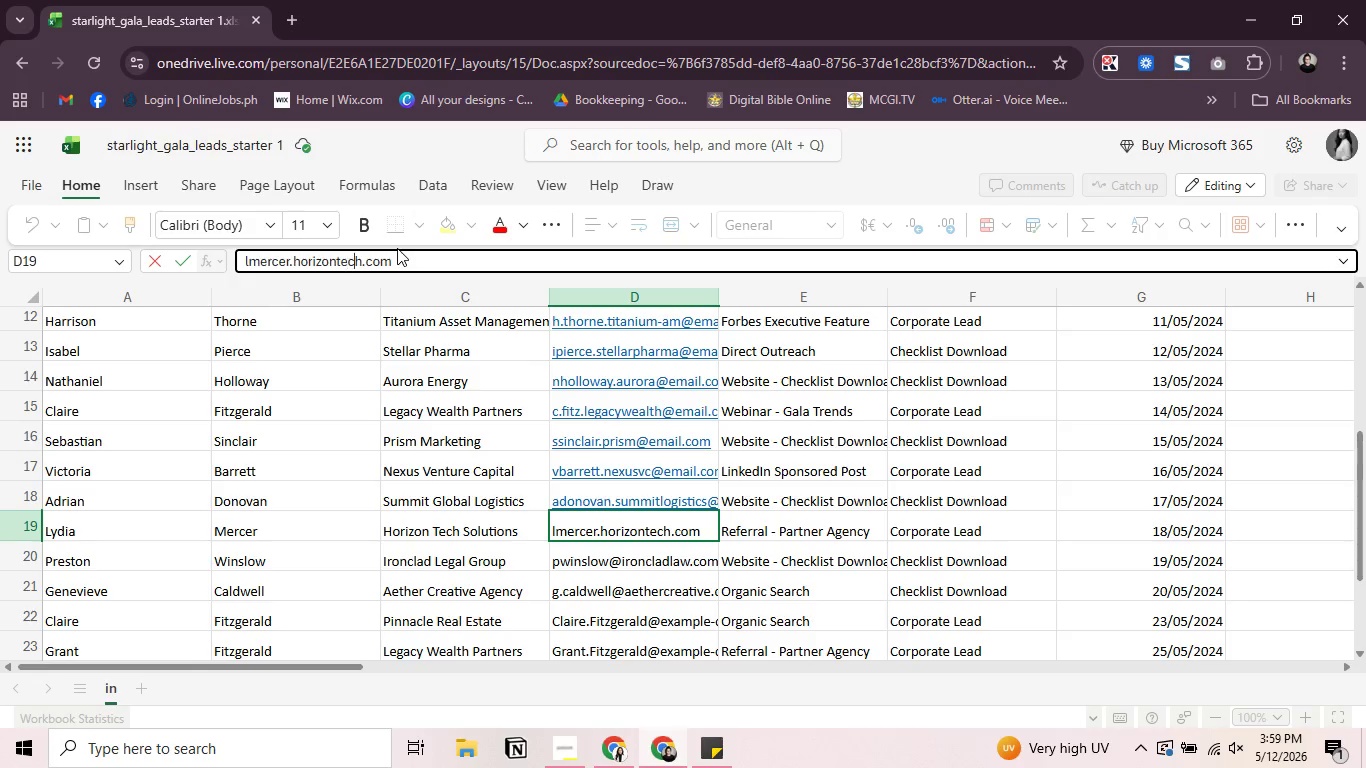 
key(ArrowRight)
 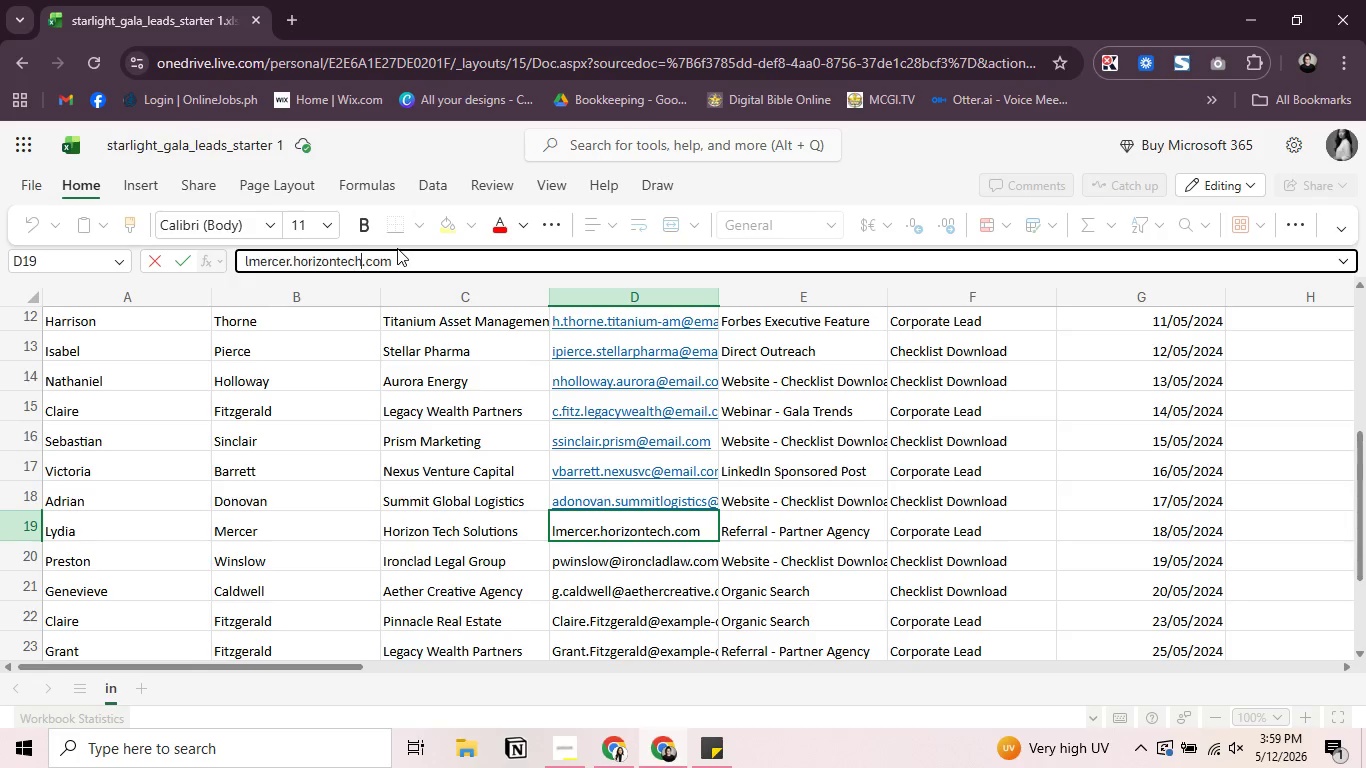 
key(ArrowRight)
 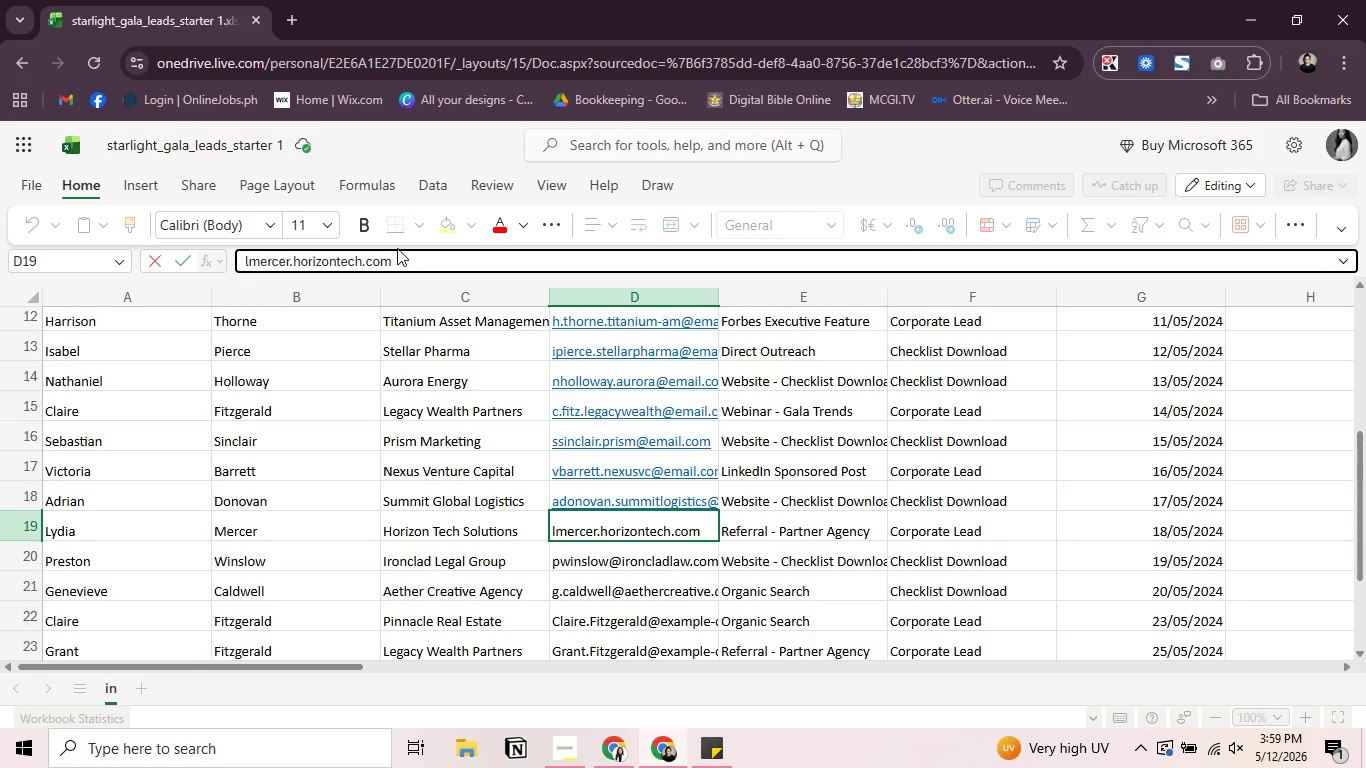 
type(@email)
 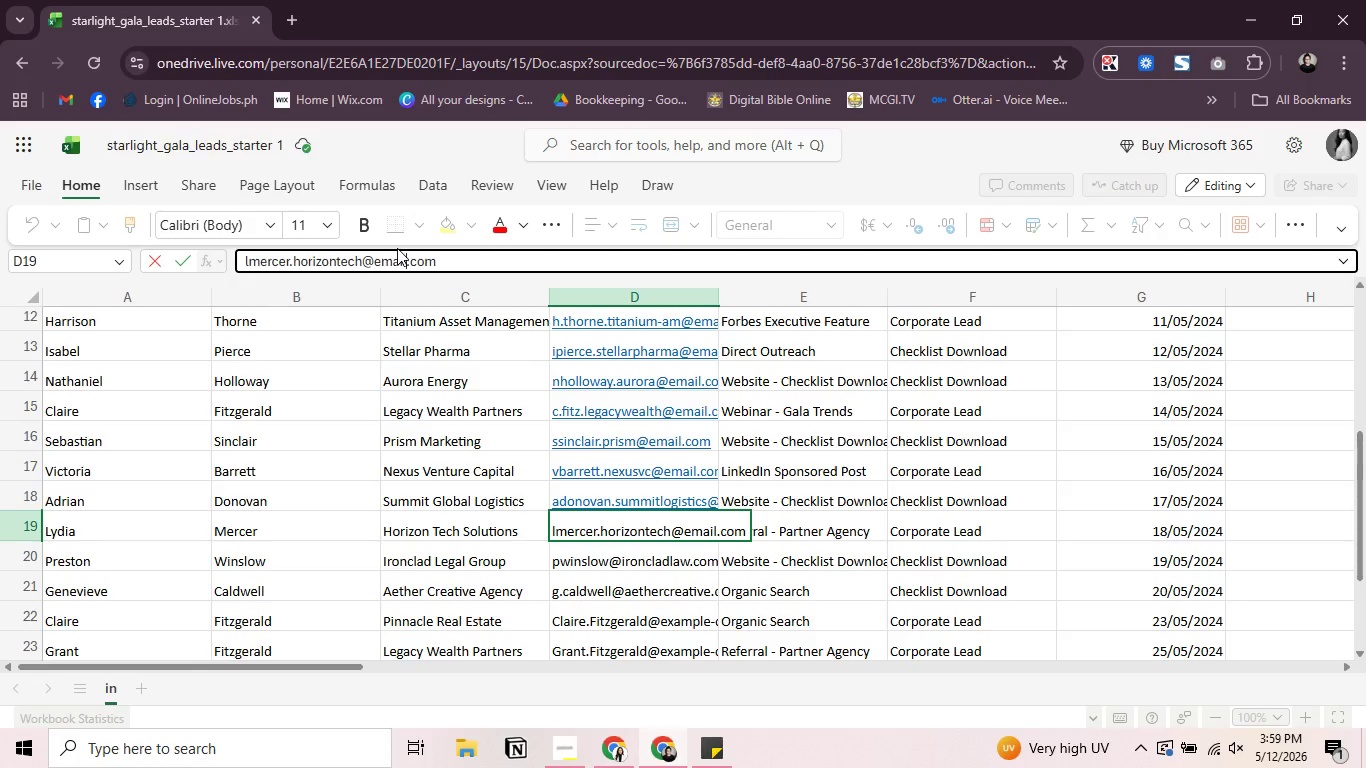 
key(Enter)
 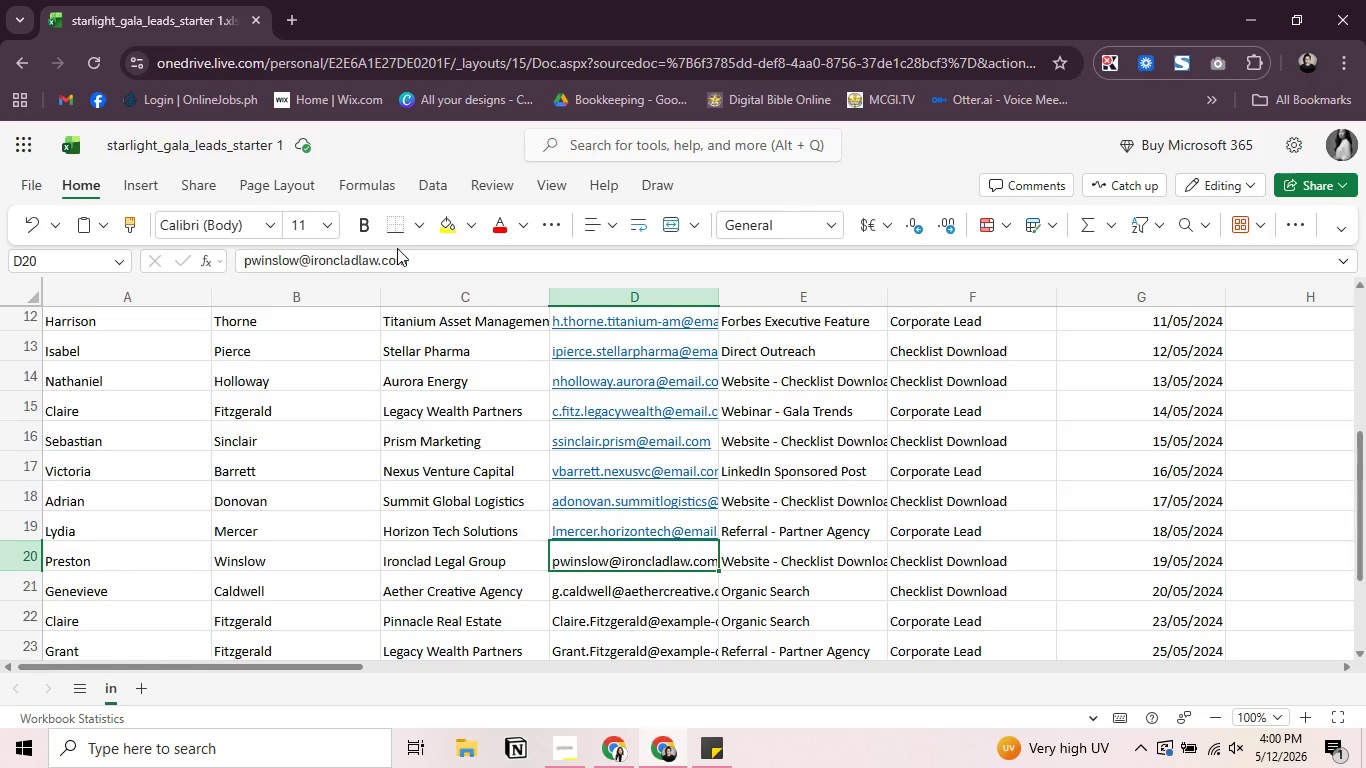 
wait(31.78)
 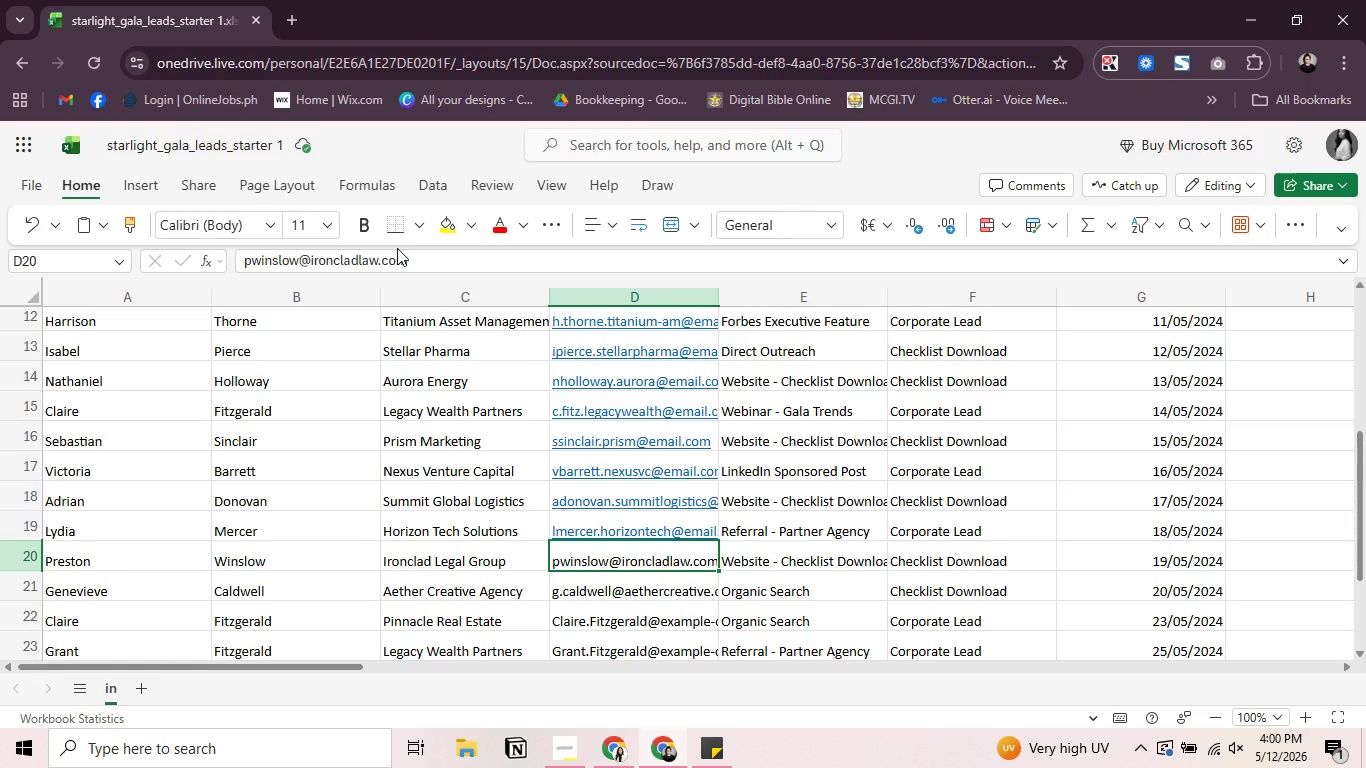 
left_click([302, 264])
 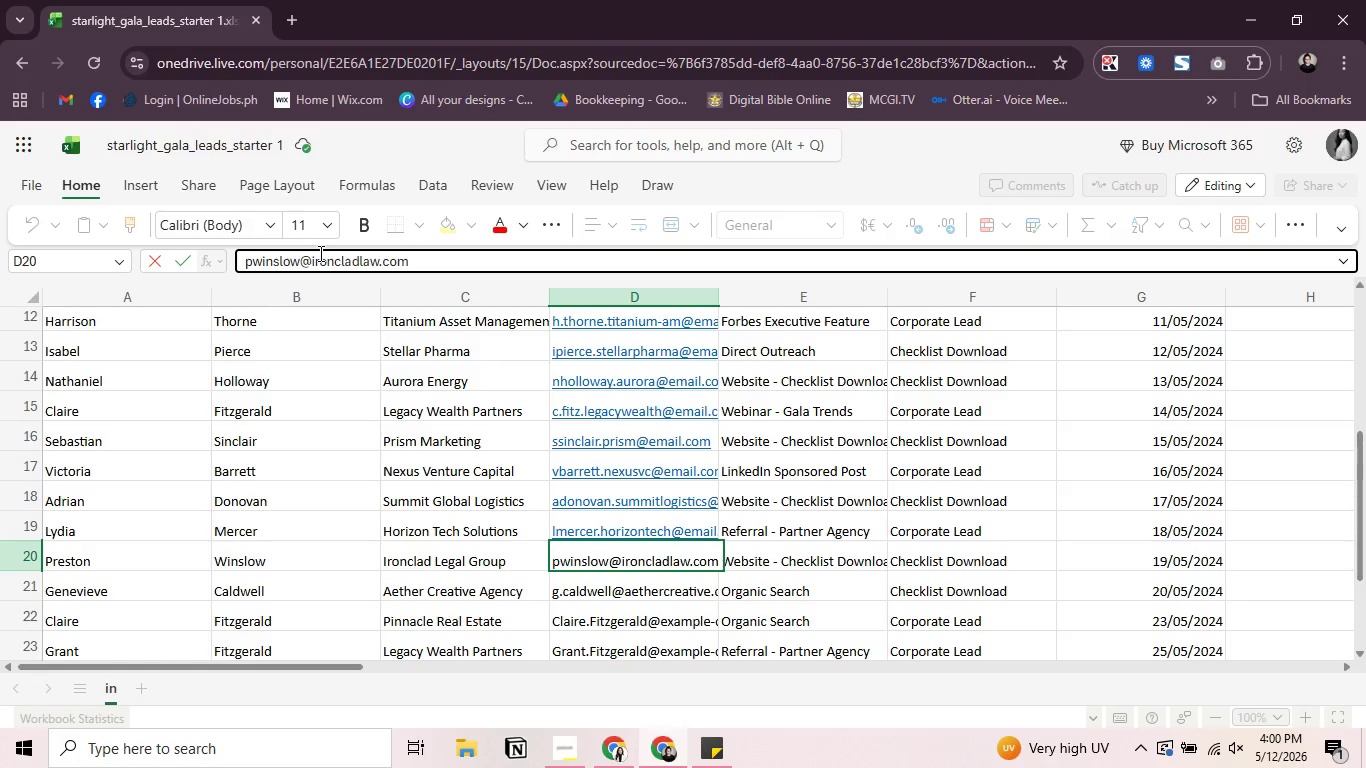 
key(ArrowRight)
 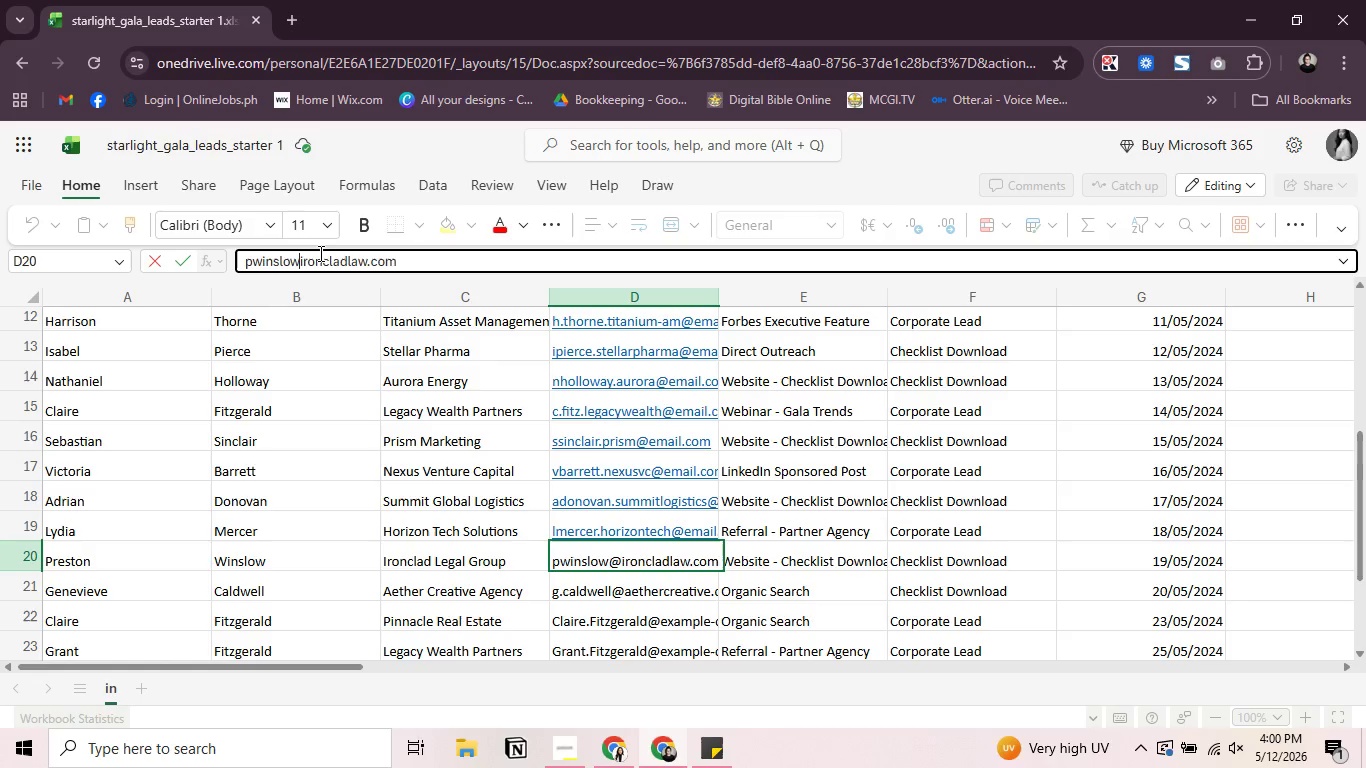 
key(Backspace)
 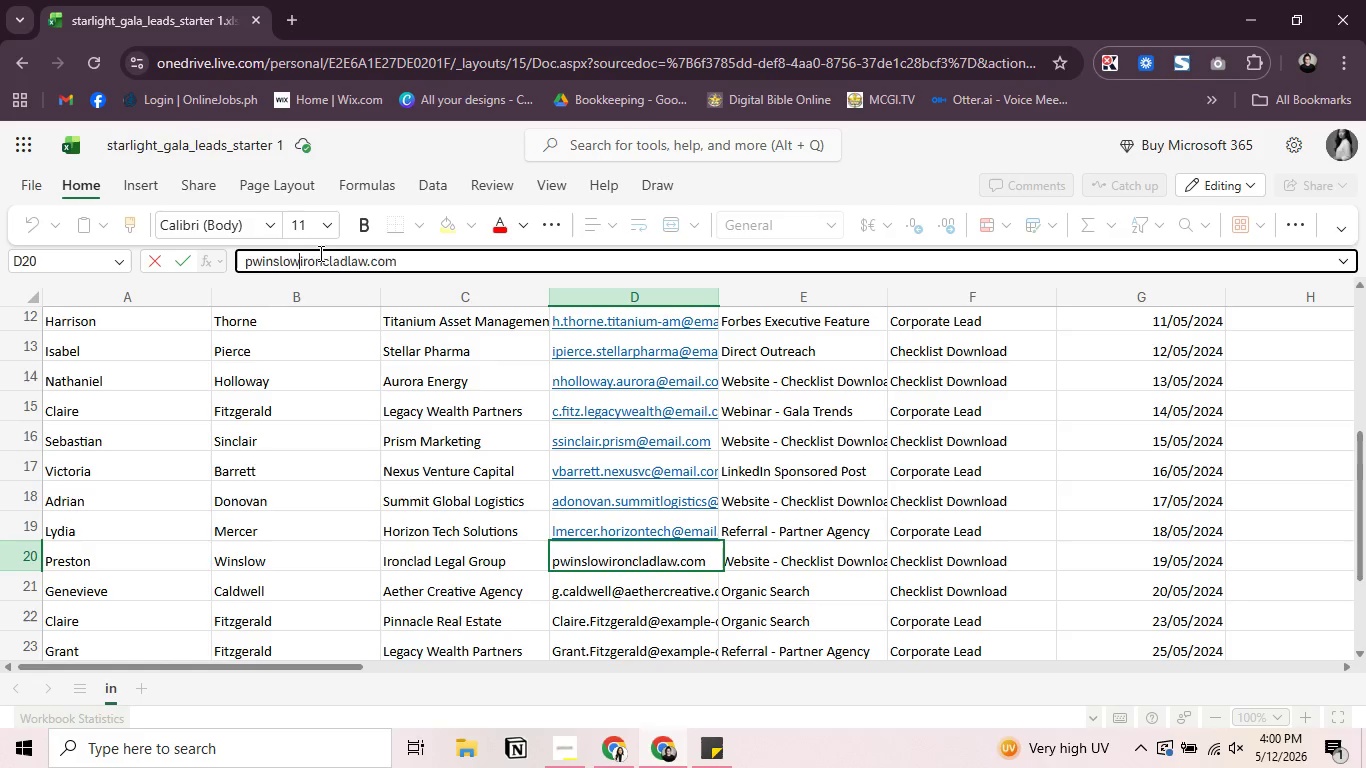 
key(Period)
 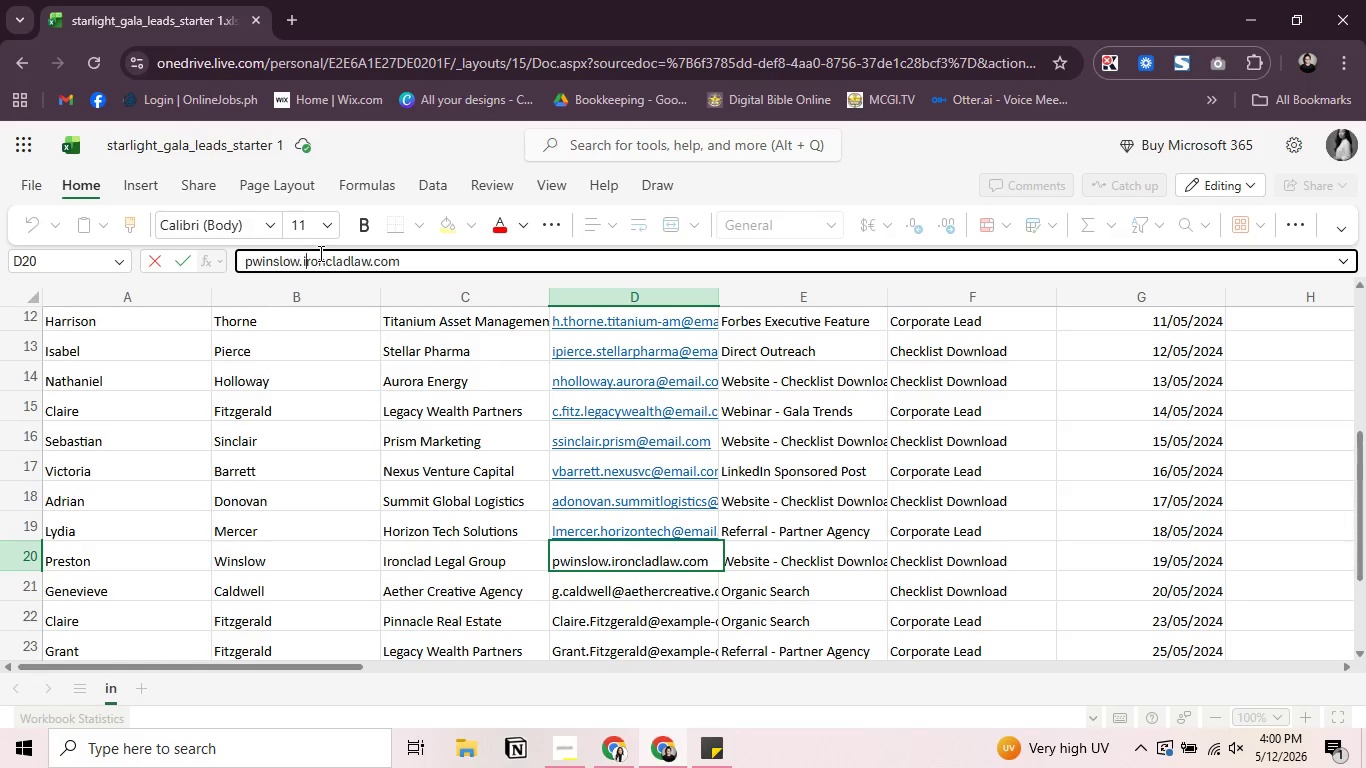 
key(ArrowRight)
 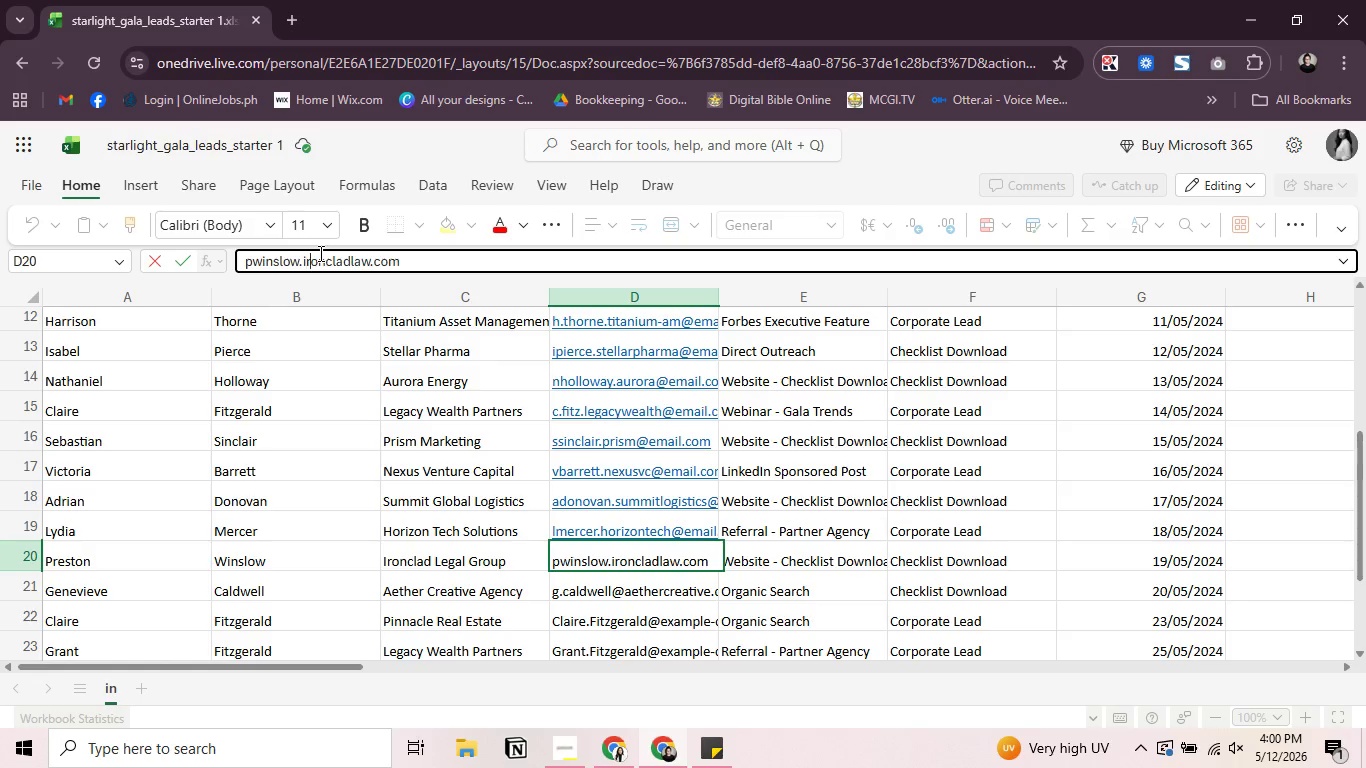 
key(ArrowRight)
 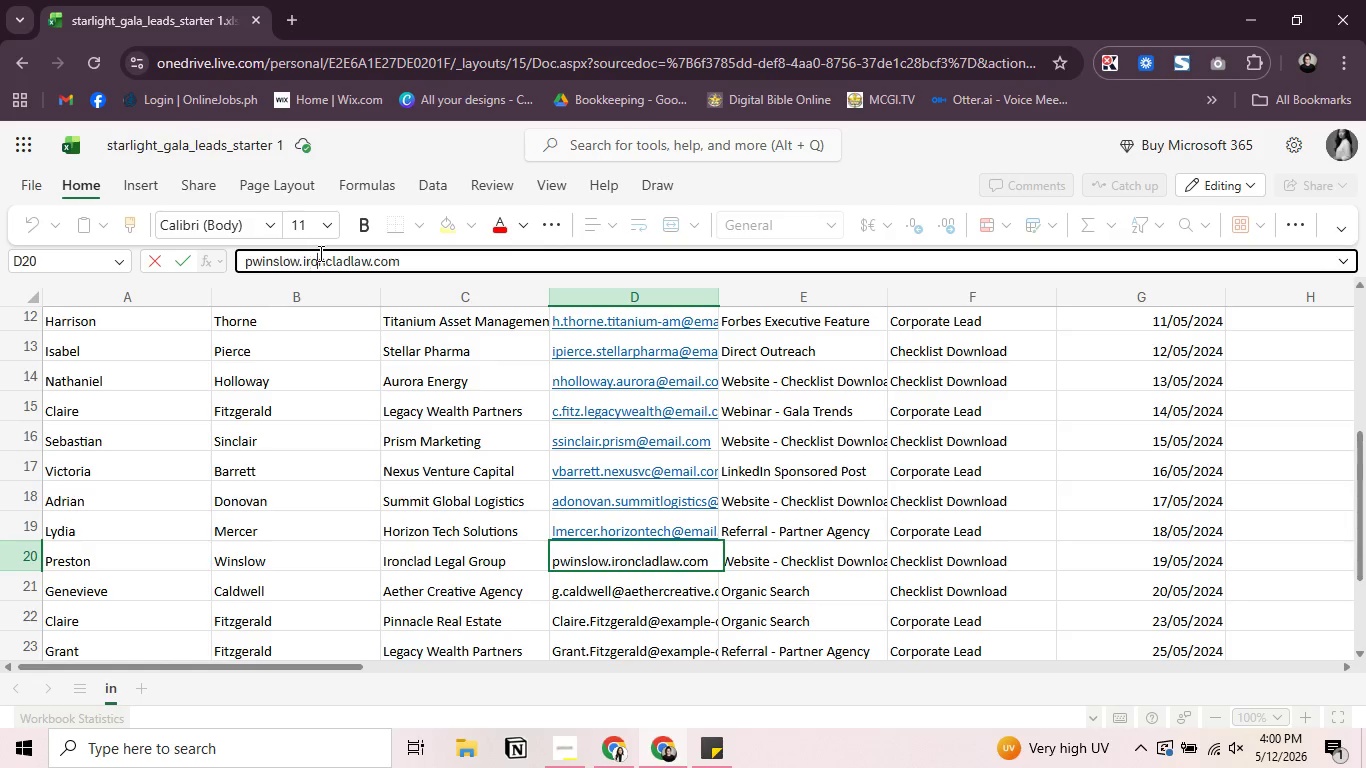 
key(ArrowRight)
 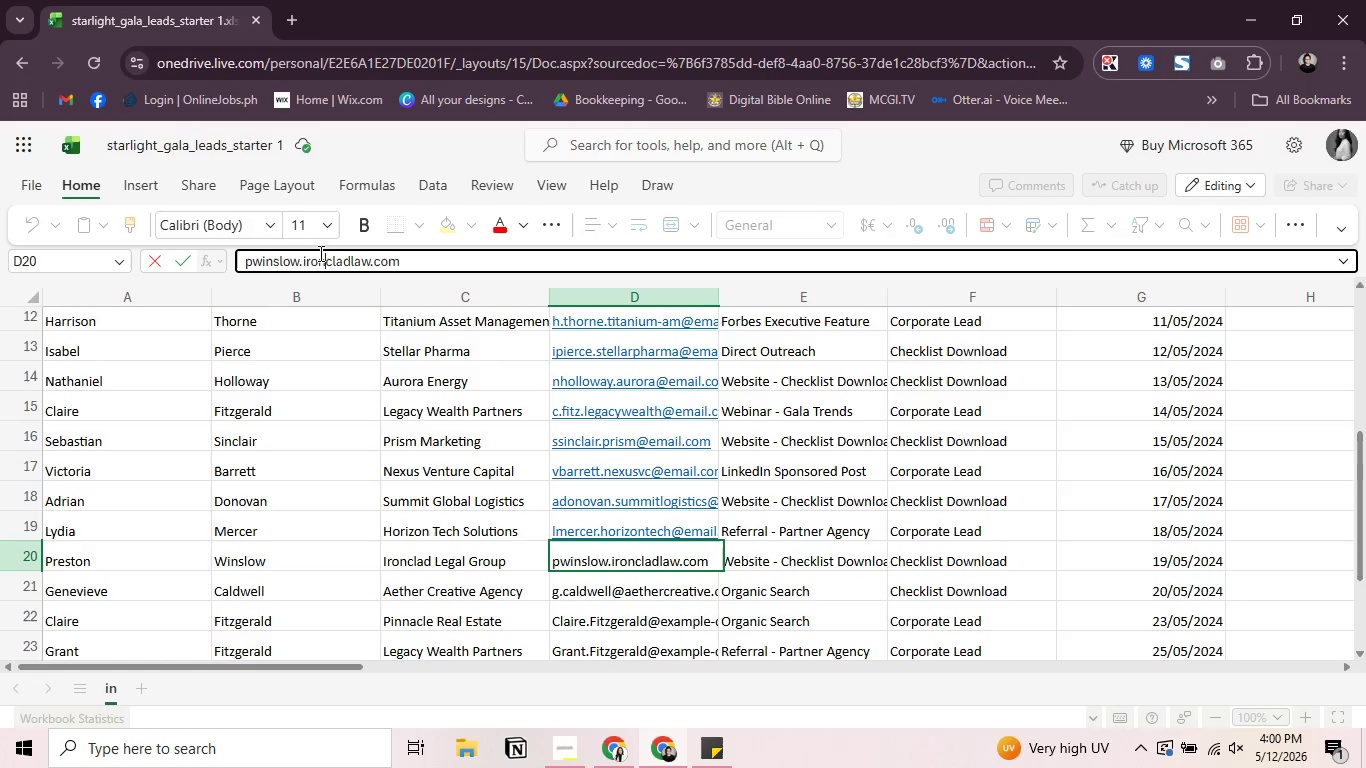 
key(ArrowRight)
 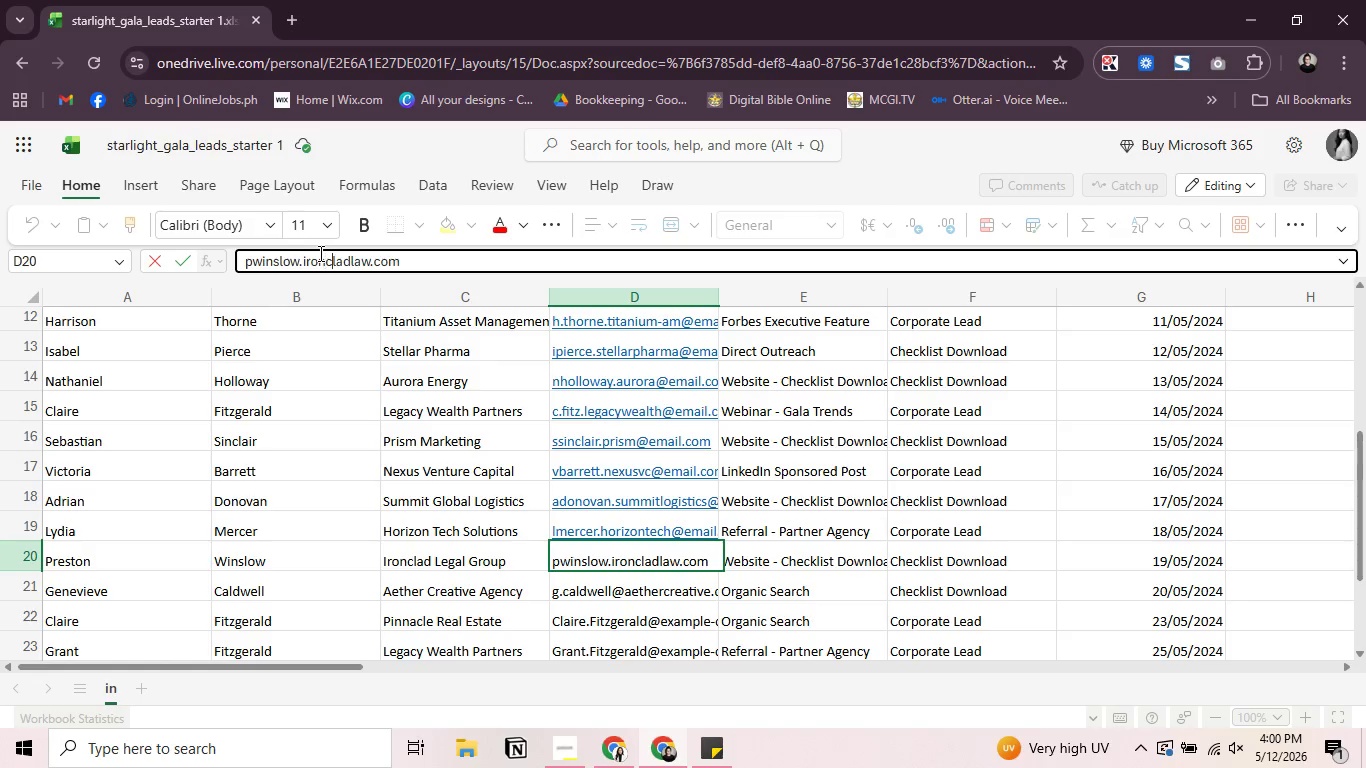 
key(ArrowRight)
 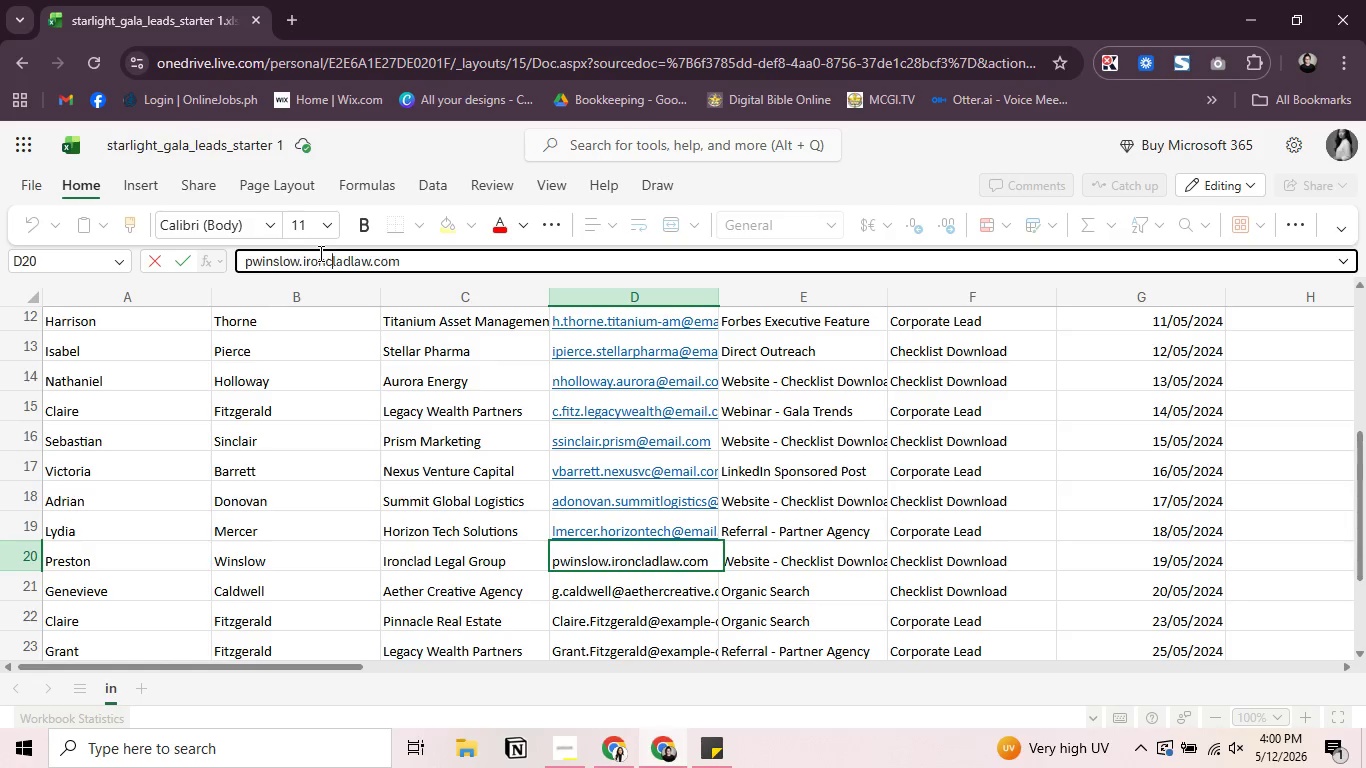 
key(ArrowRight)
 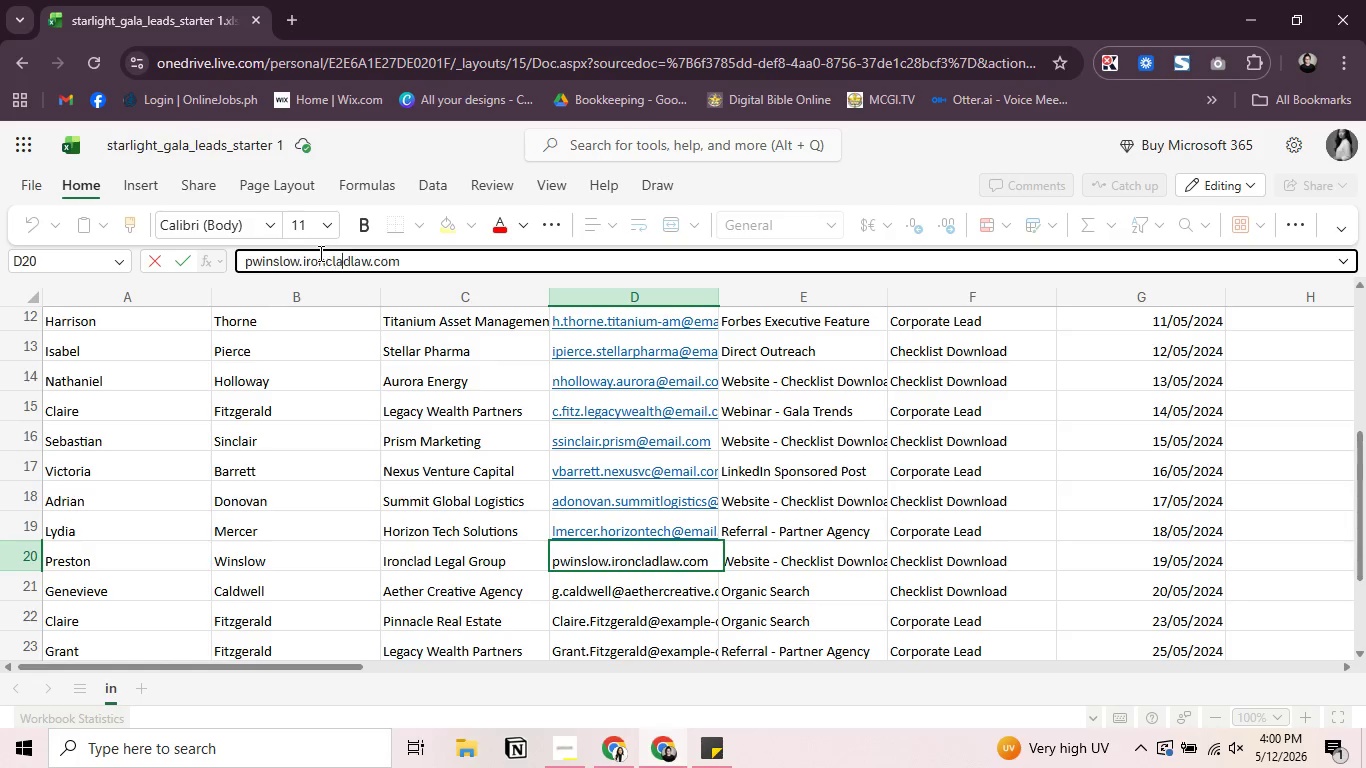 
key(ArrowRight)
 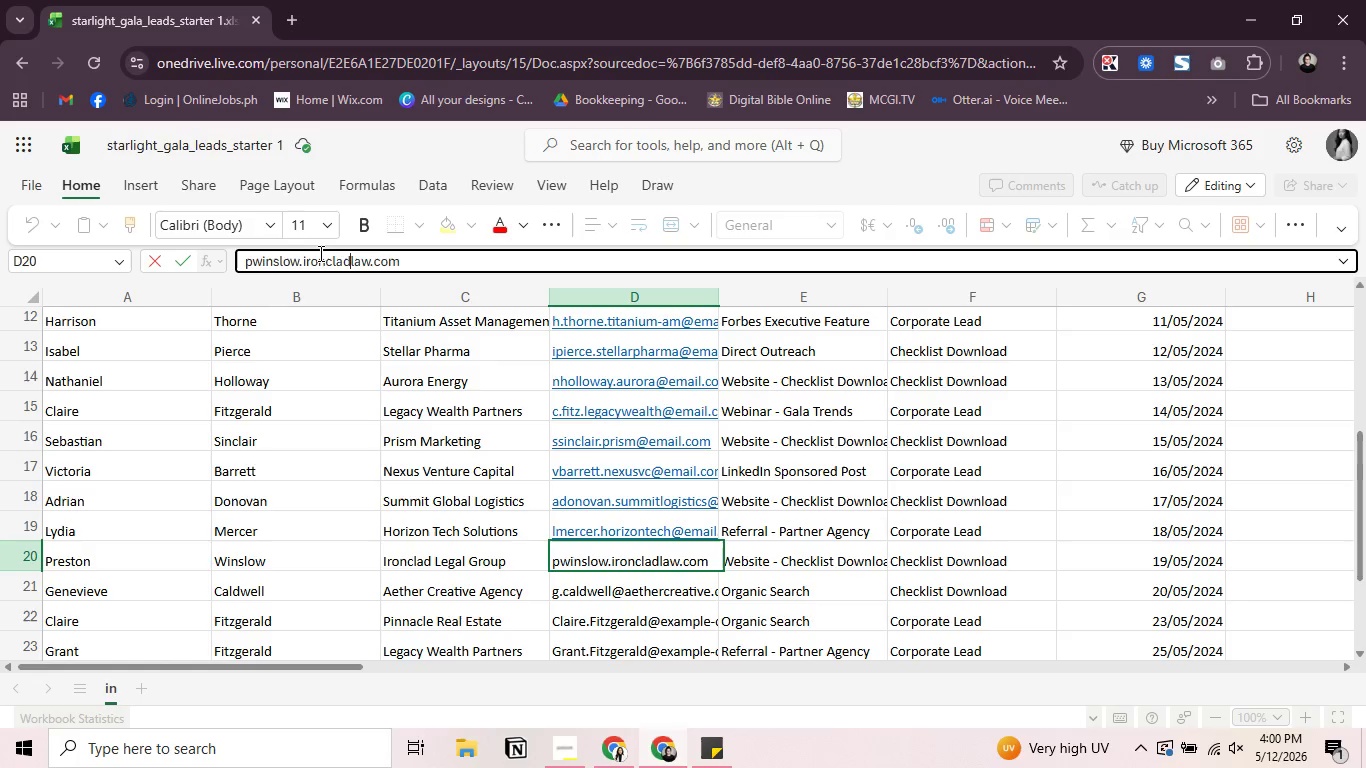 
key(ArrowRight)
 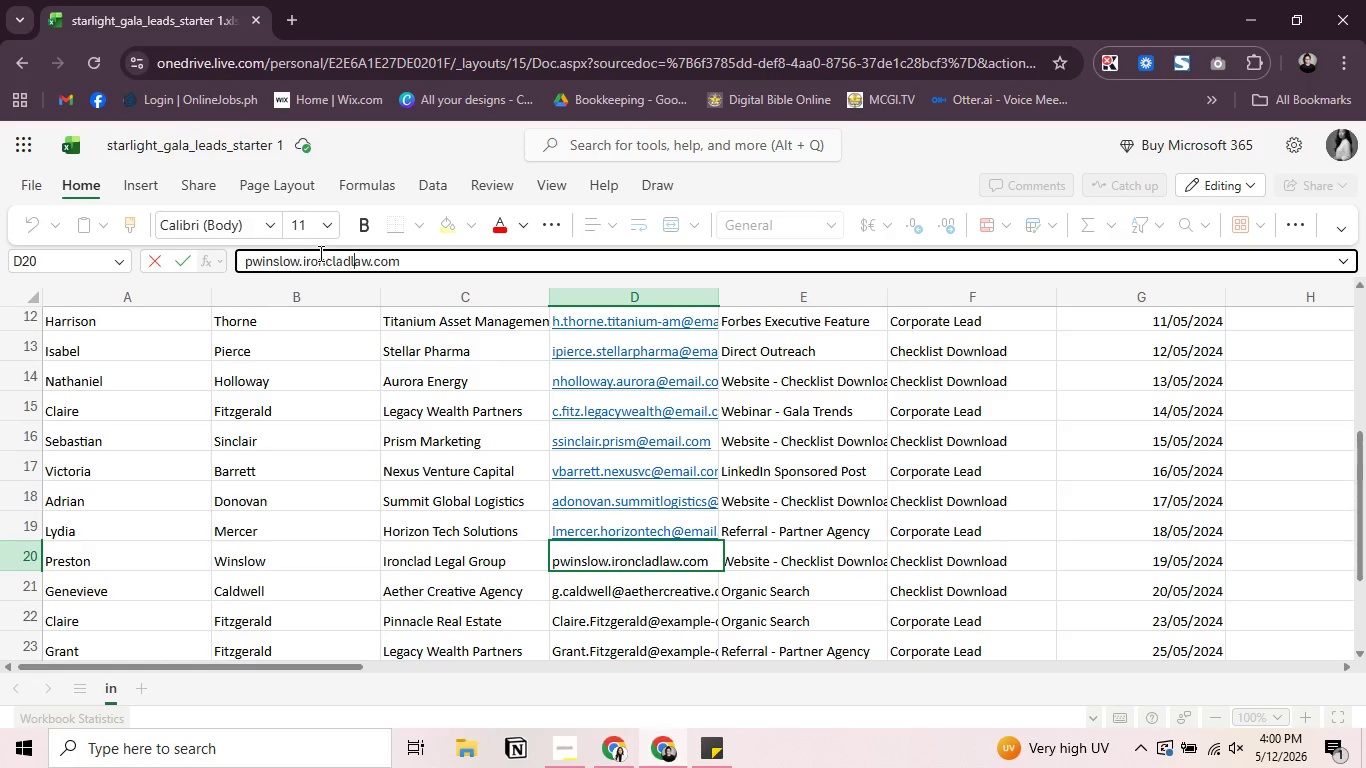 
key(ArrowRight)
 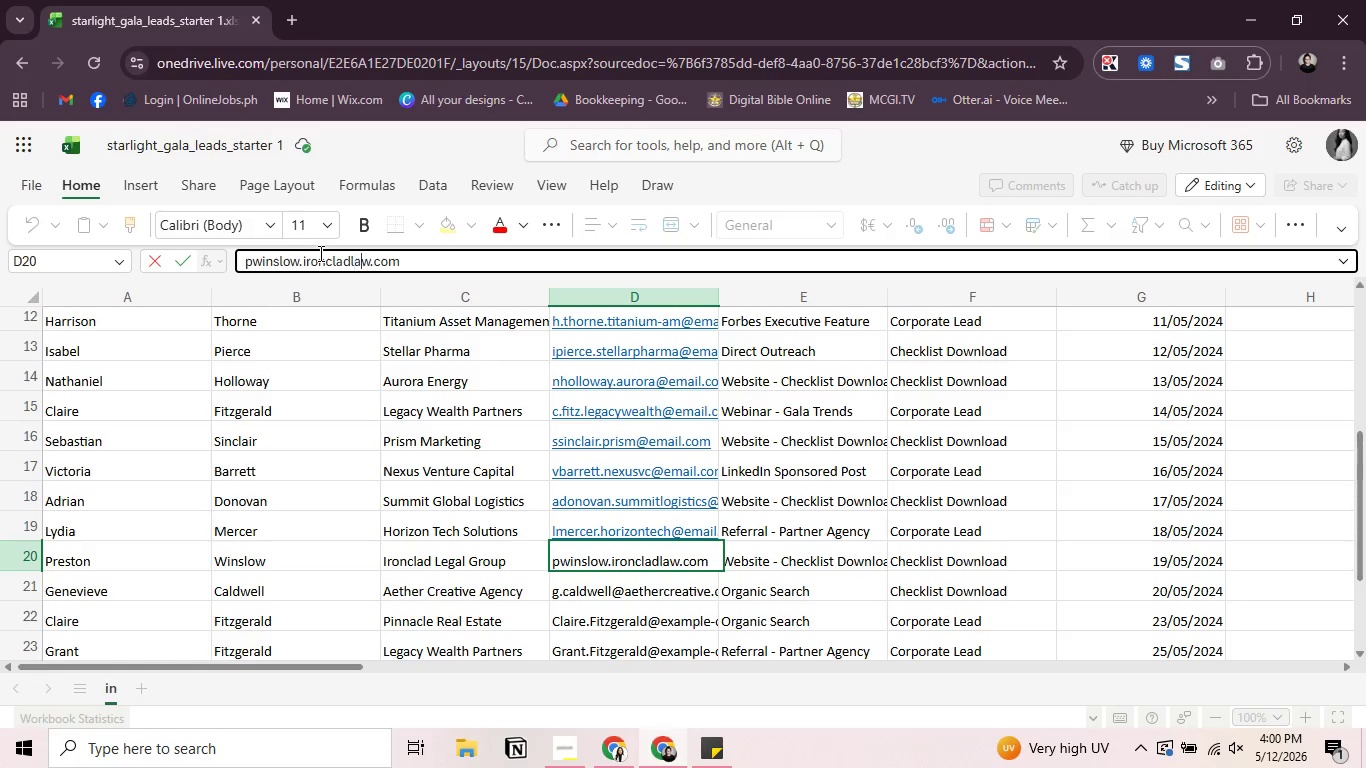 
key(ArrowRight)
 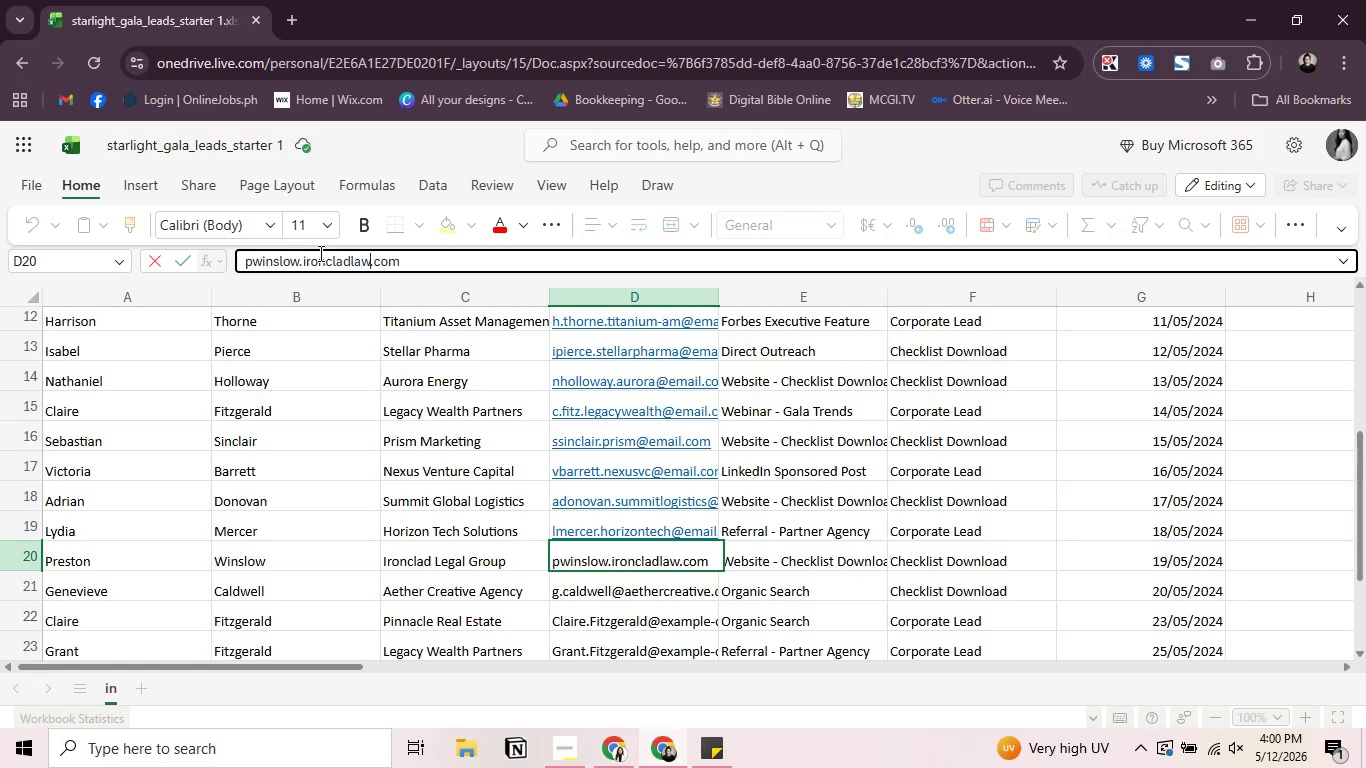 
key(ArrowRight)
 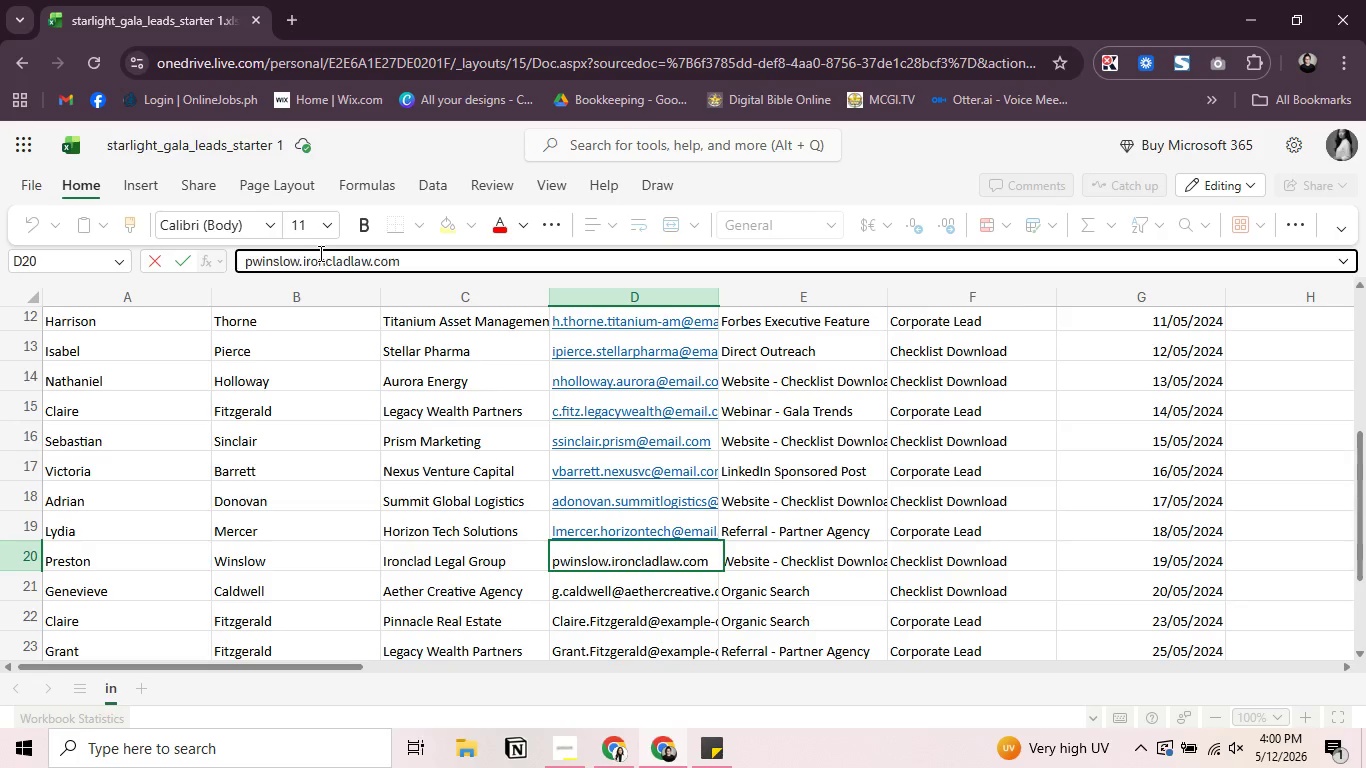 
type(@email)
 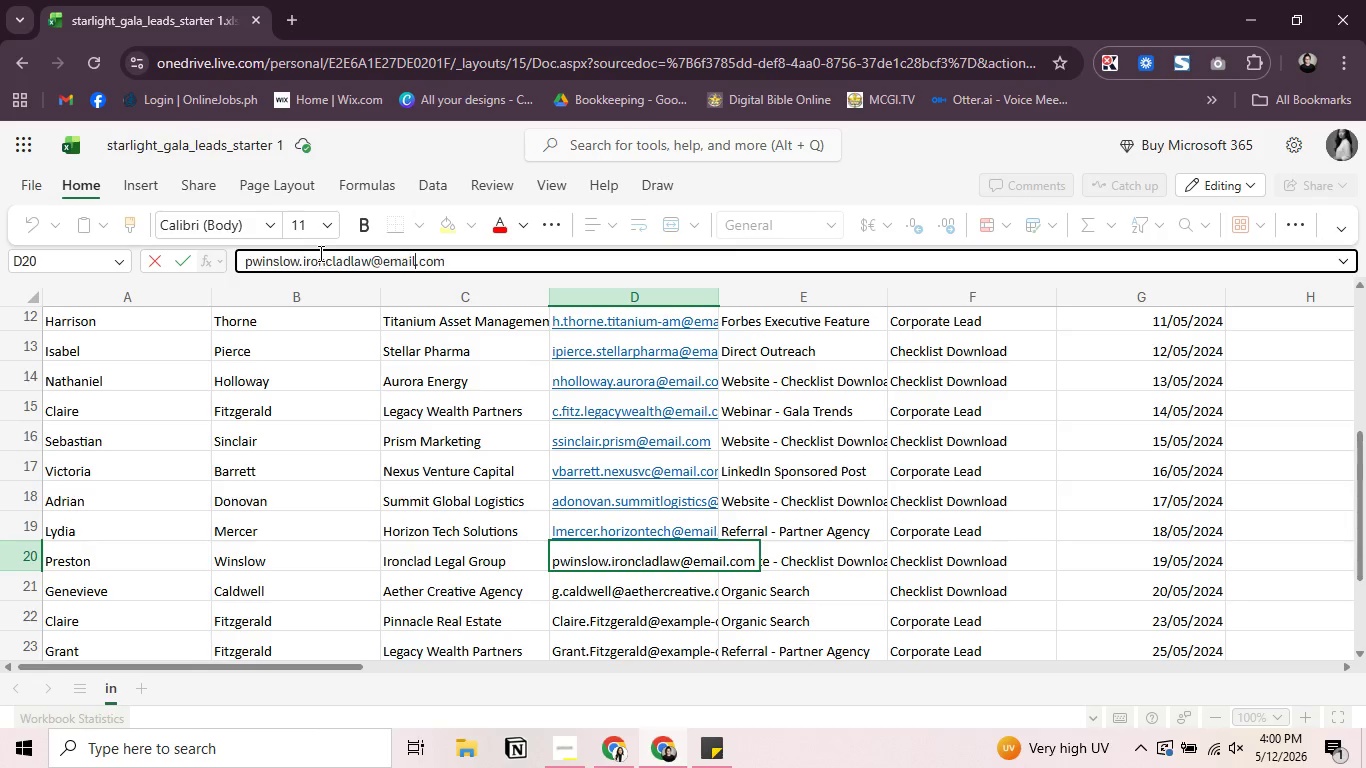 
key(Enter)
 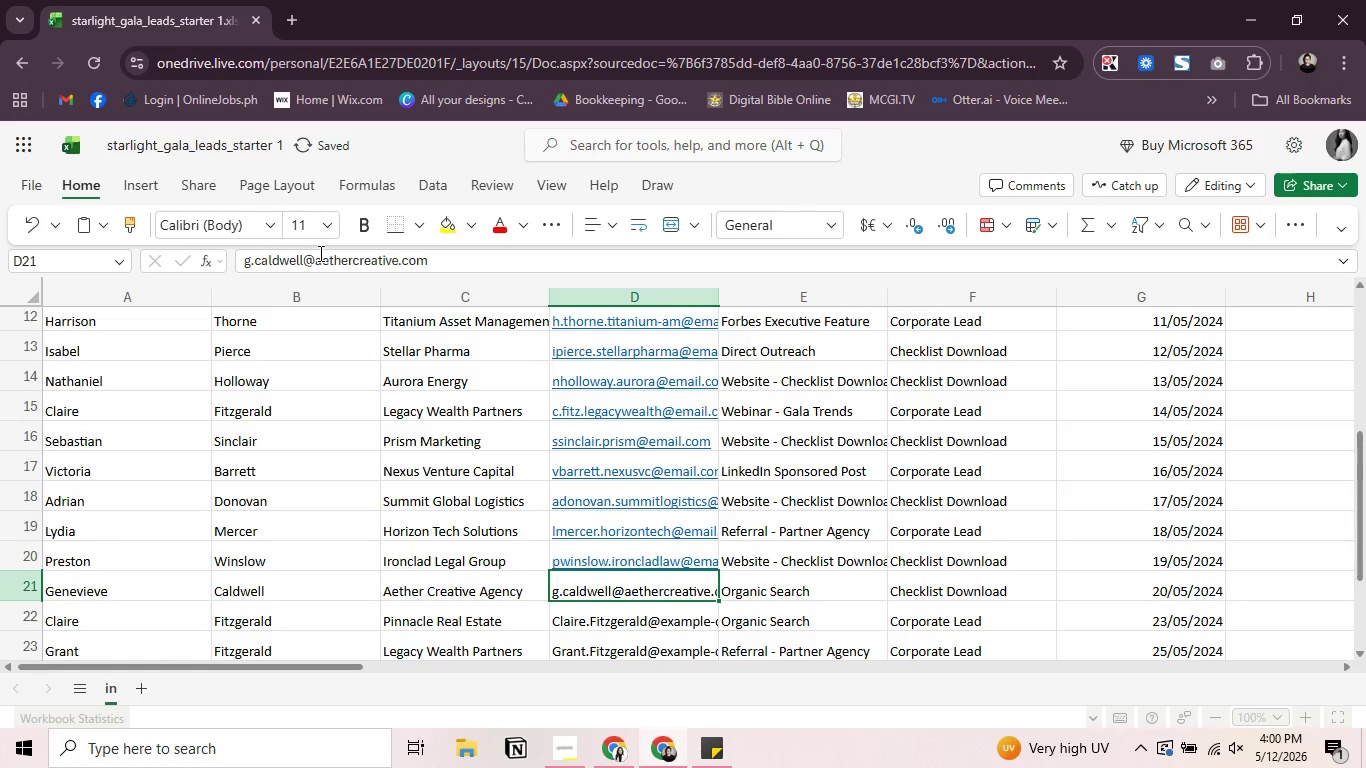 
scroll: coordinate [319, 253], scroll_direction: down, amount: 1.0
 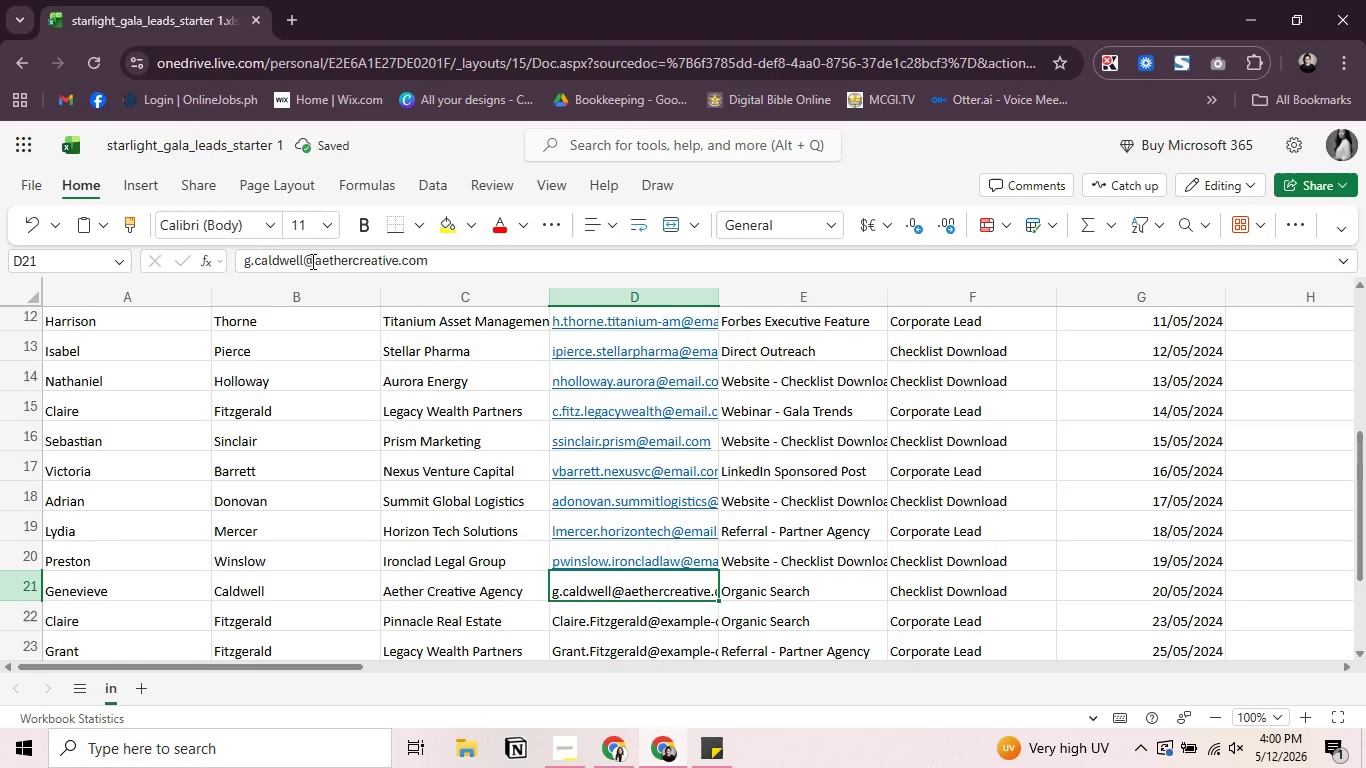 
left_click([311, 261])
 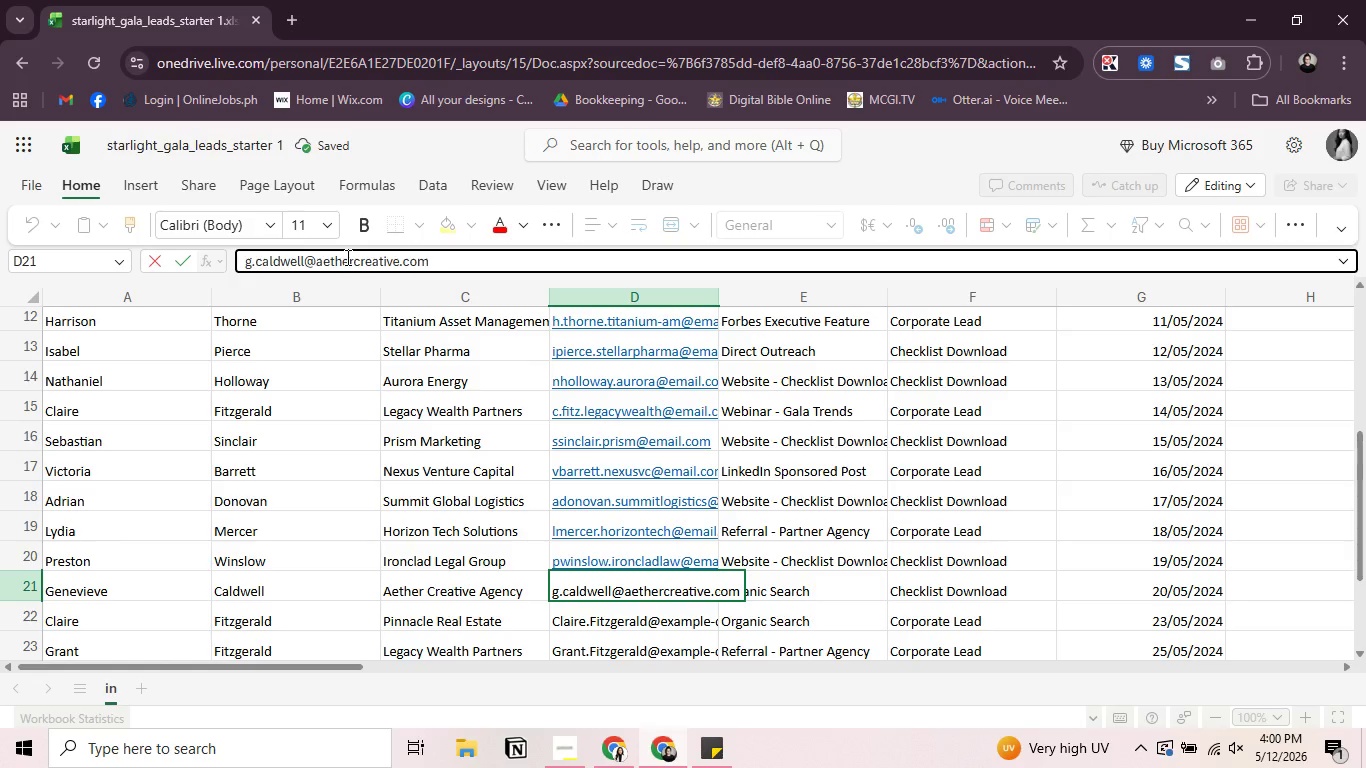 
key(Backspace)
 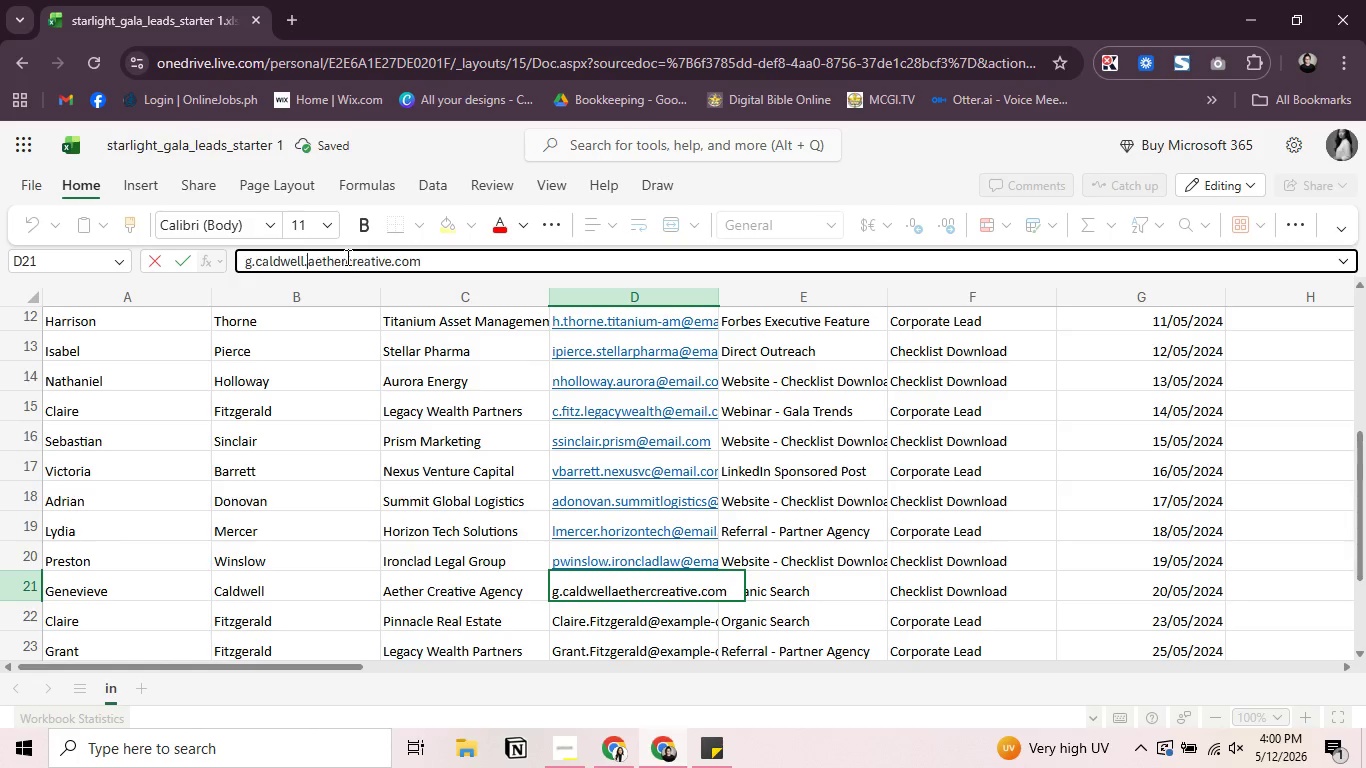 
key(Period)
 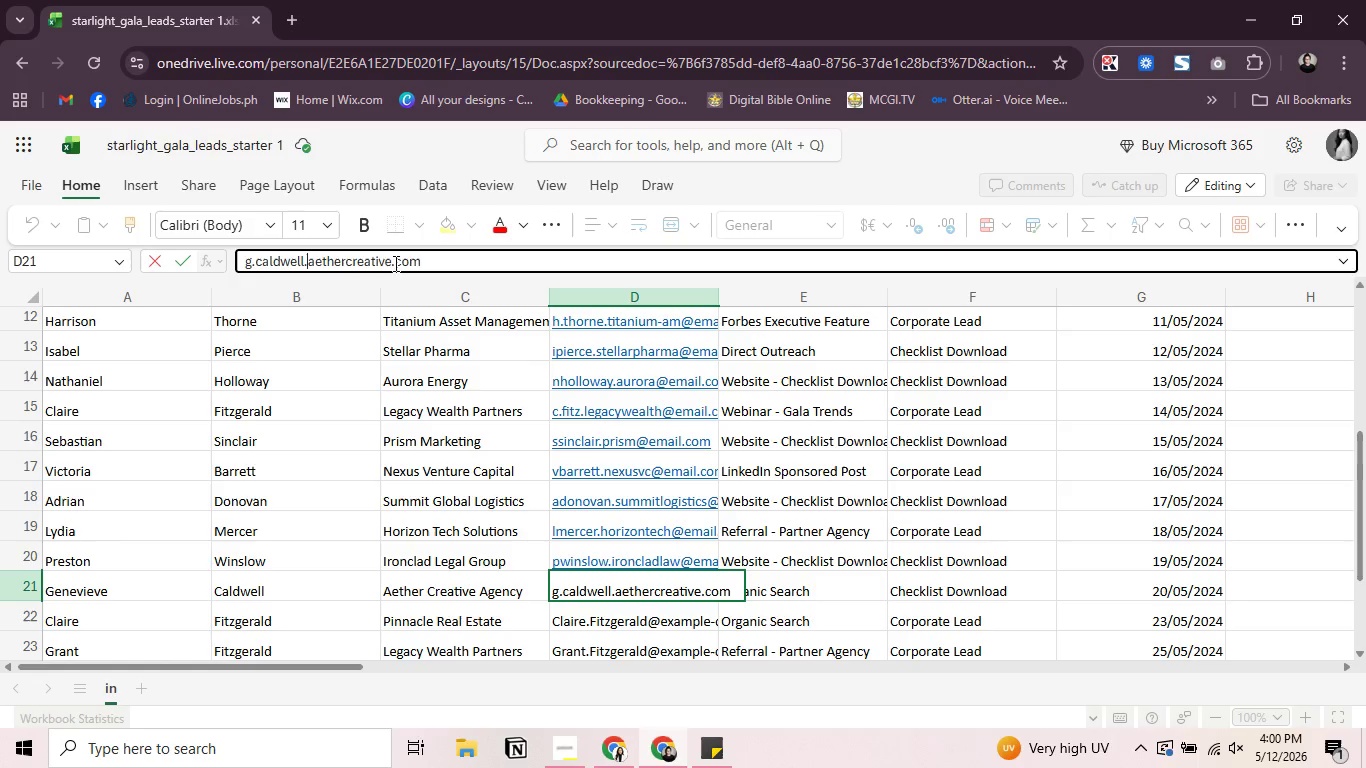 
left_click([384, 259])
 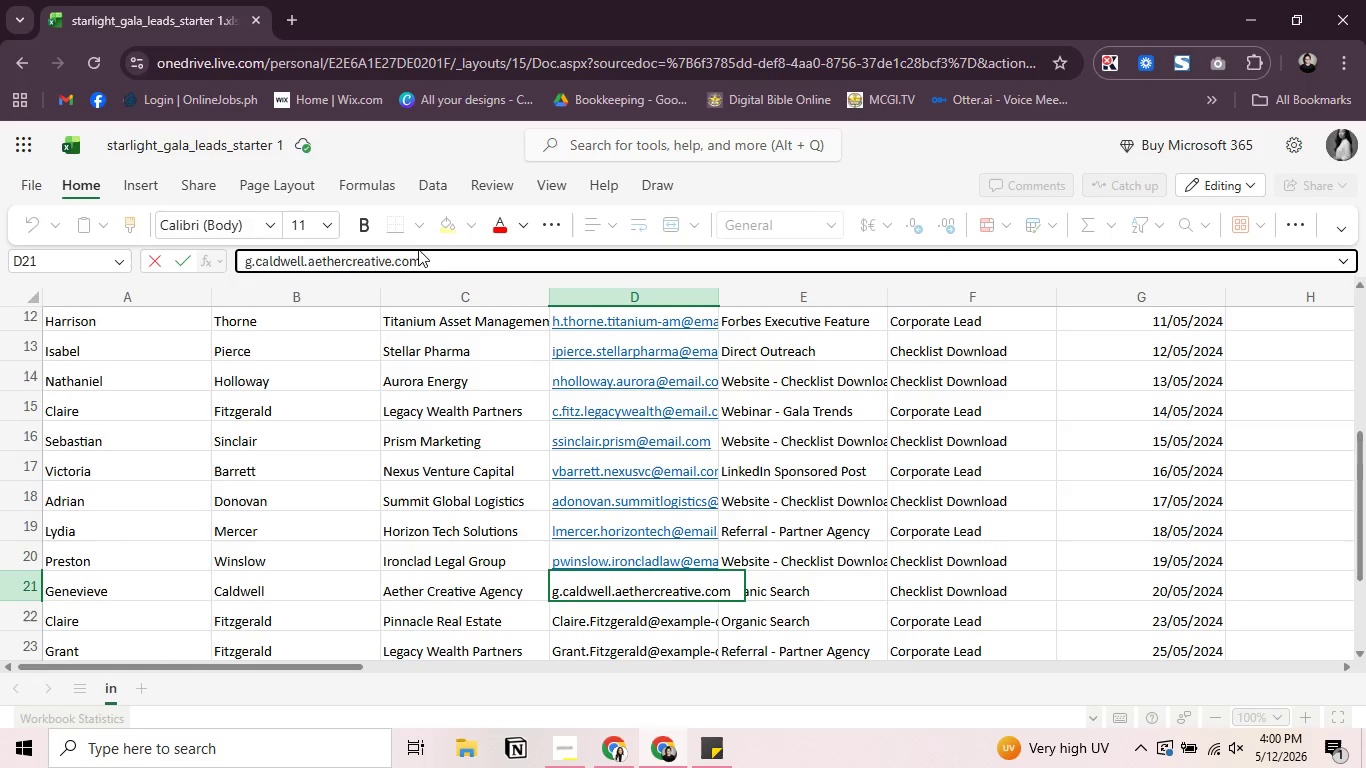 
key(ArrowRight)
 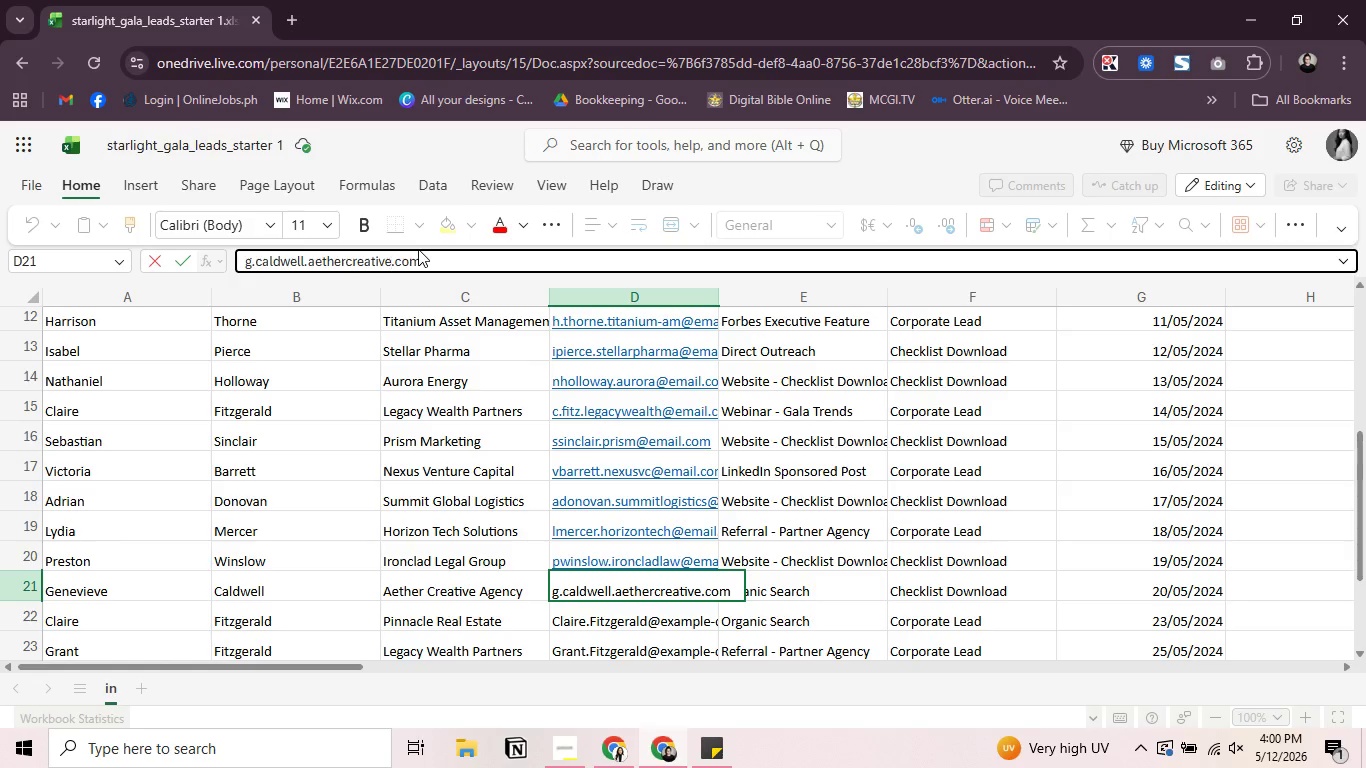 
type(@emil)
 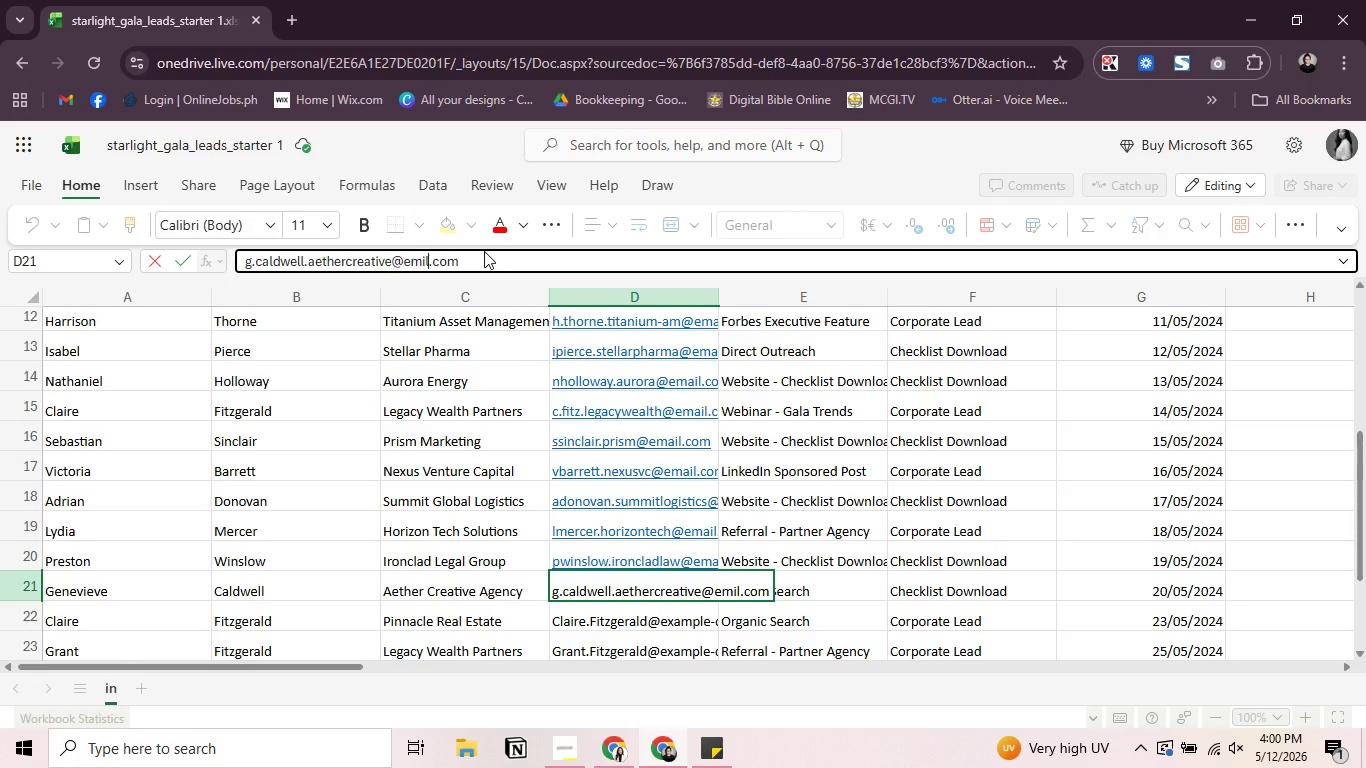 
key(Backspace)
key(Backspace)
type(ail)
 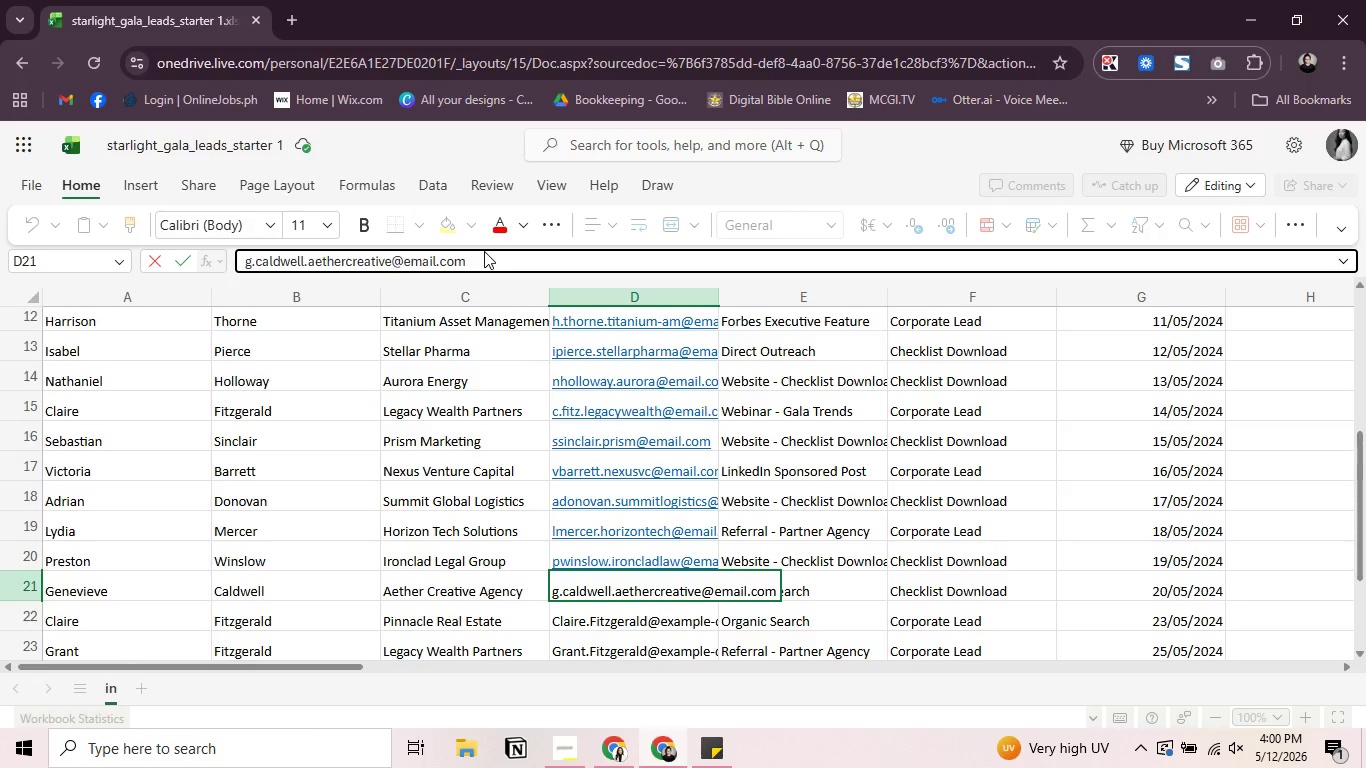 
key(Enter)
 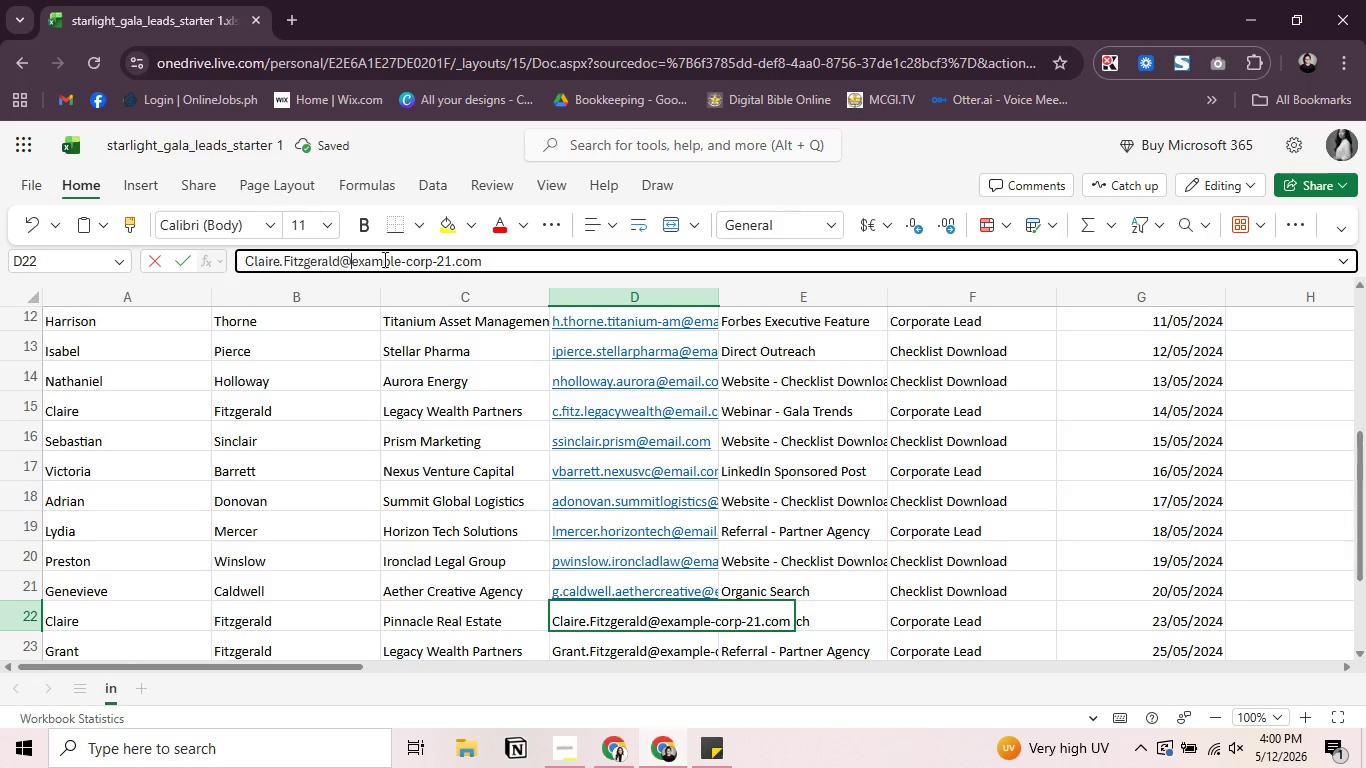 
key(Backspace)
 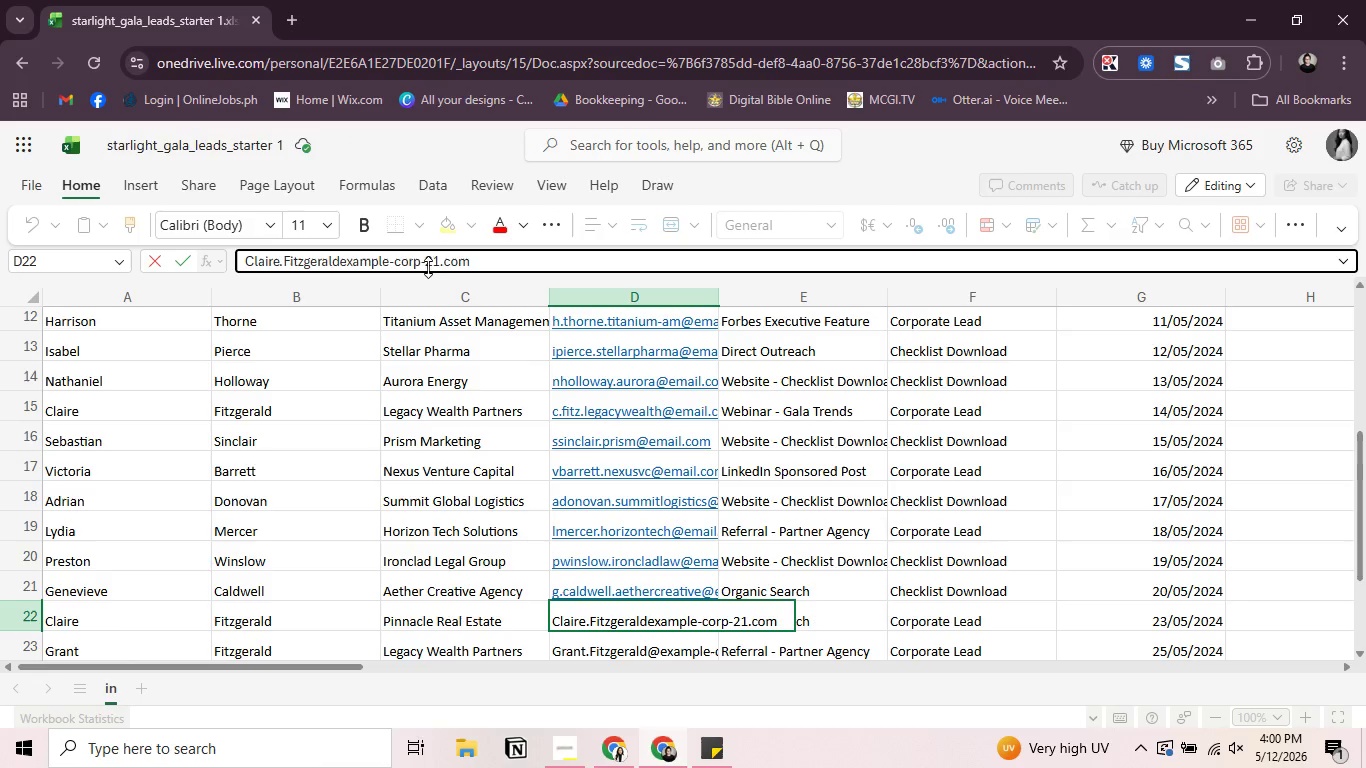 
key(Period)
 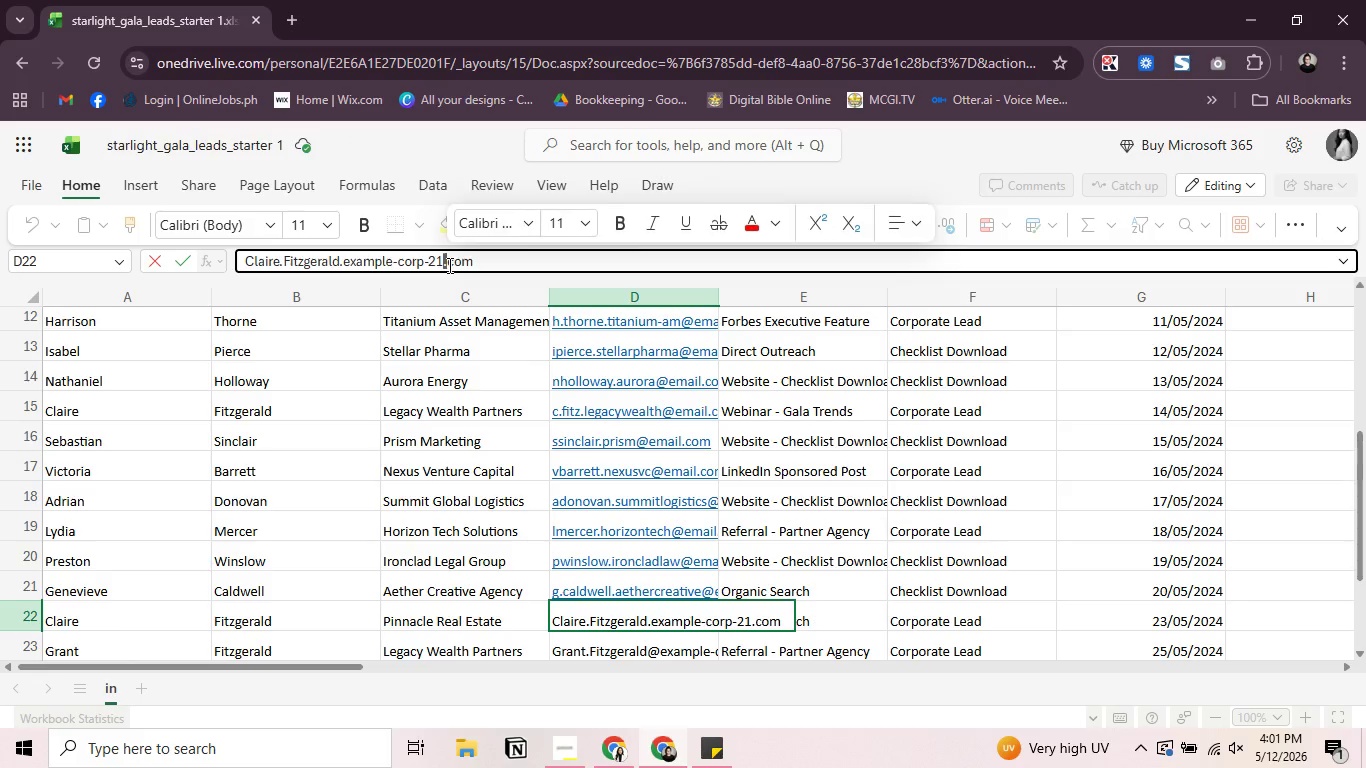 
key(ArrowLeft)
 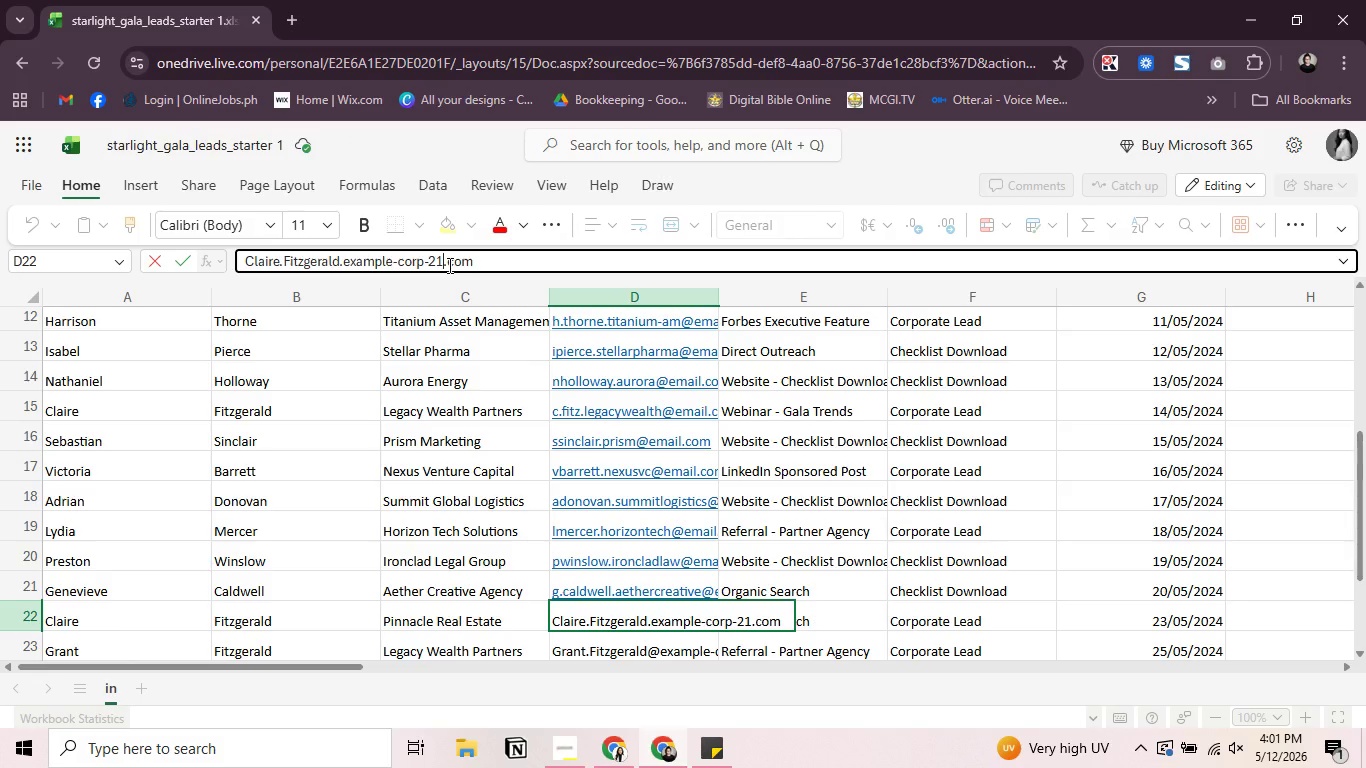 
type(@email)
 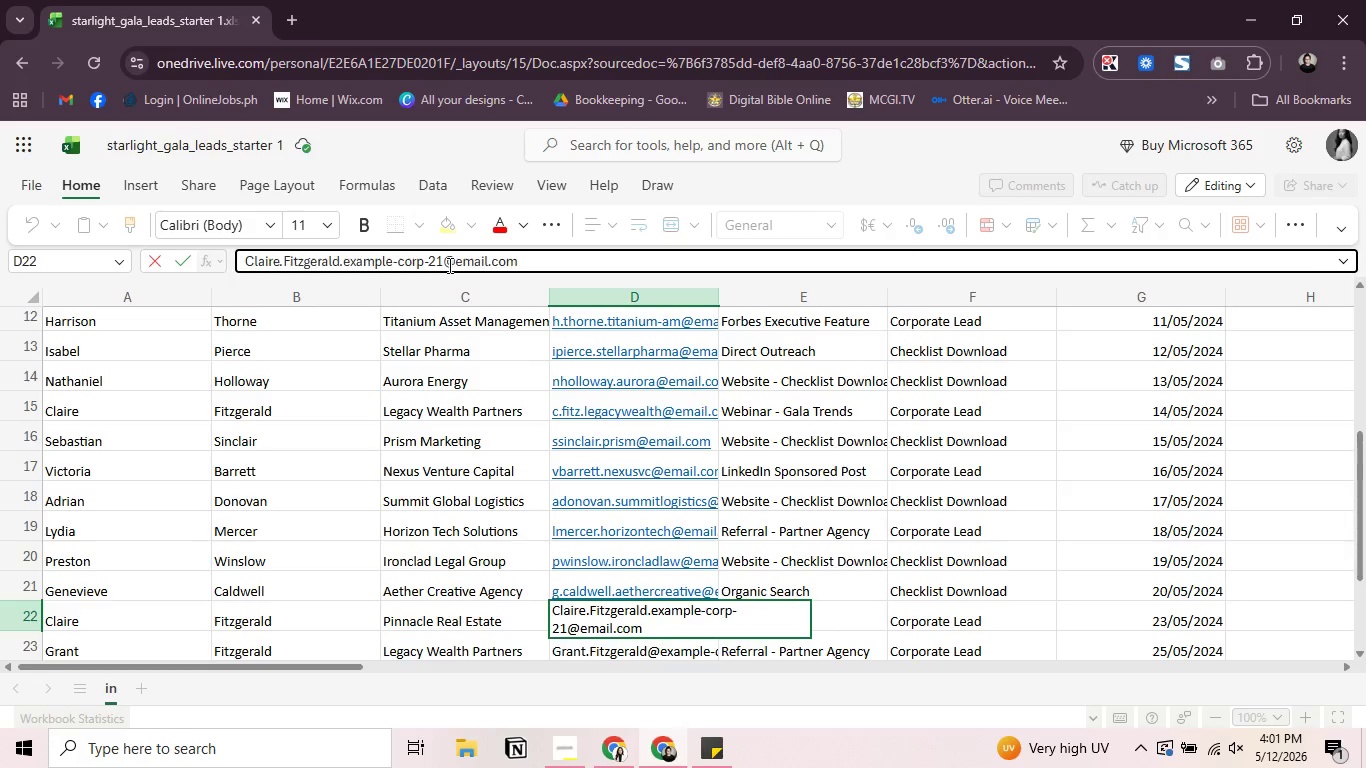 
key(Enter)
 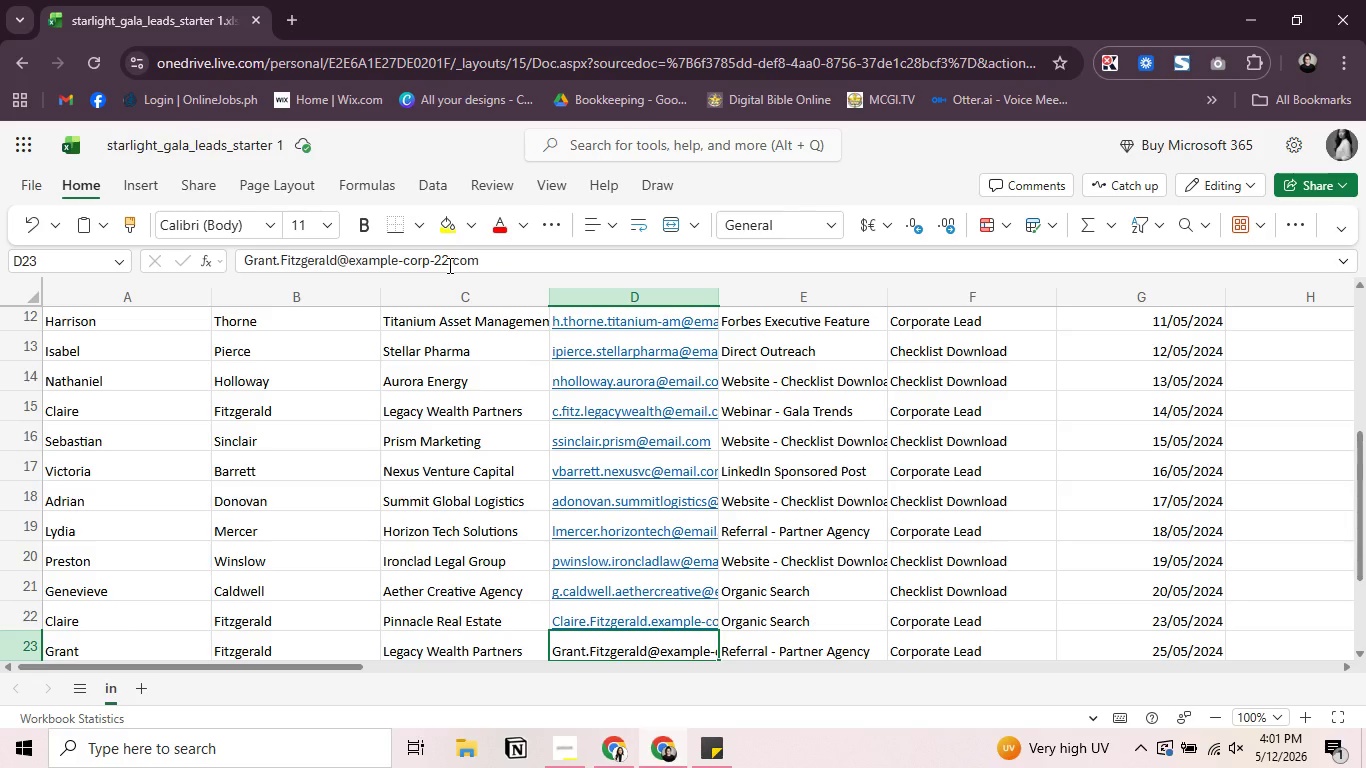 
wait(11.61)
 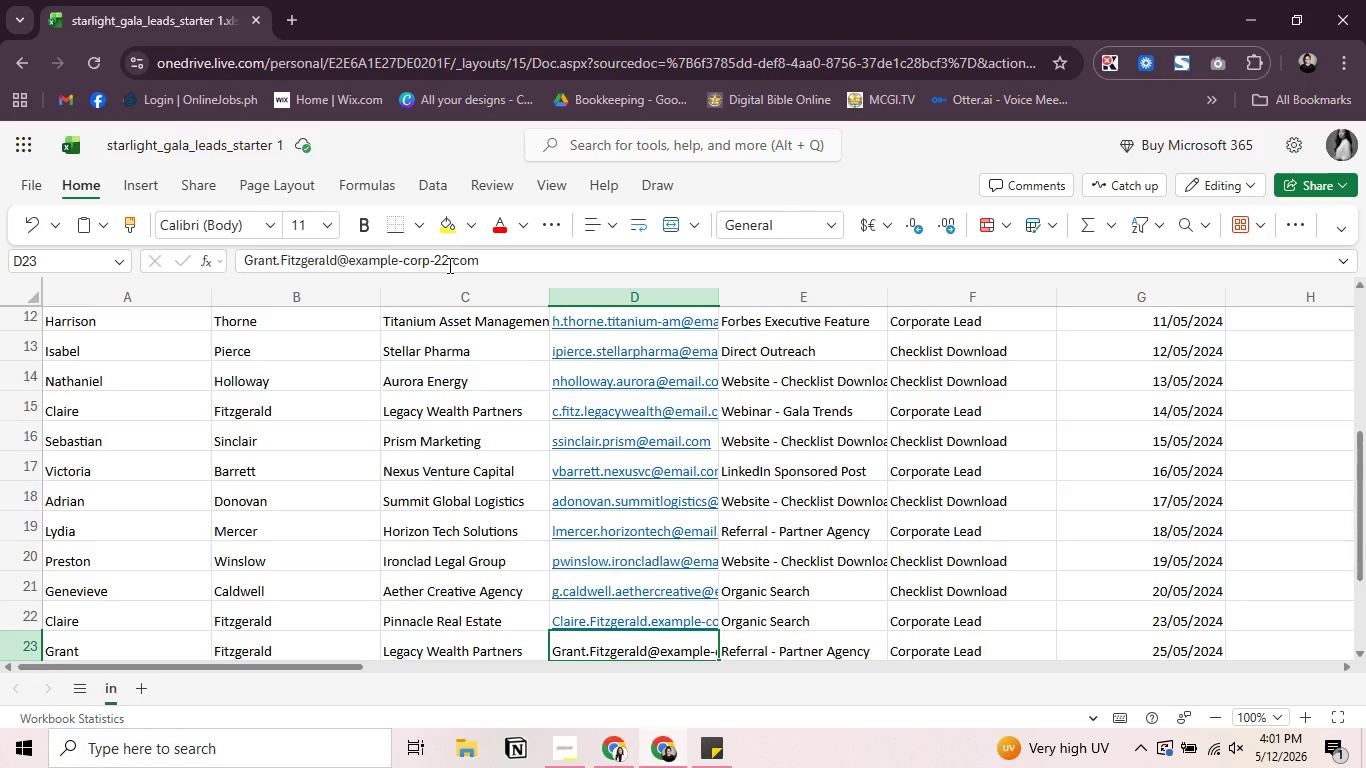 
scroll: coordinate [509, 500], scroll_direction: down, amount: 3.0
 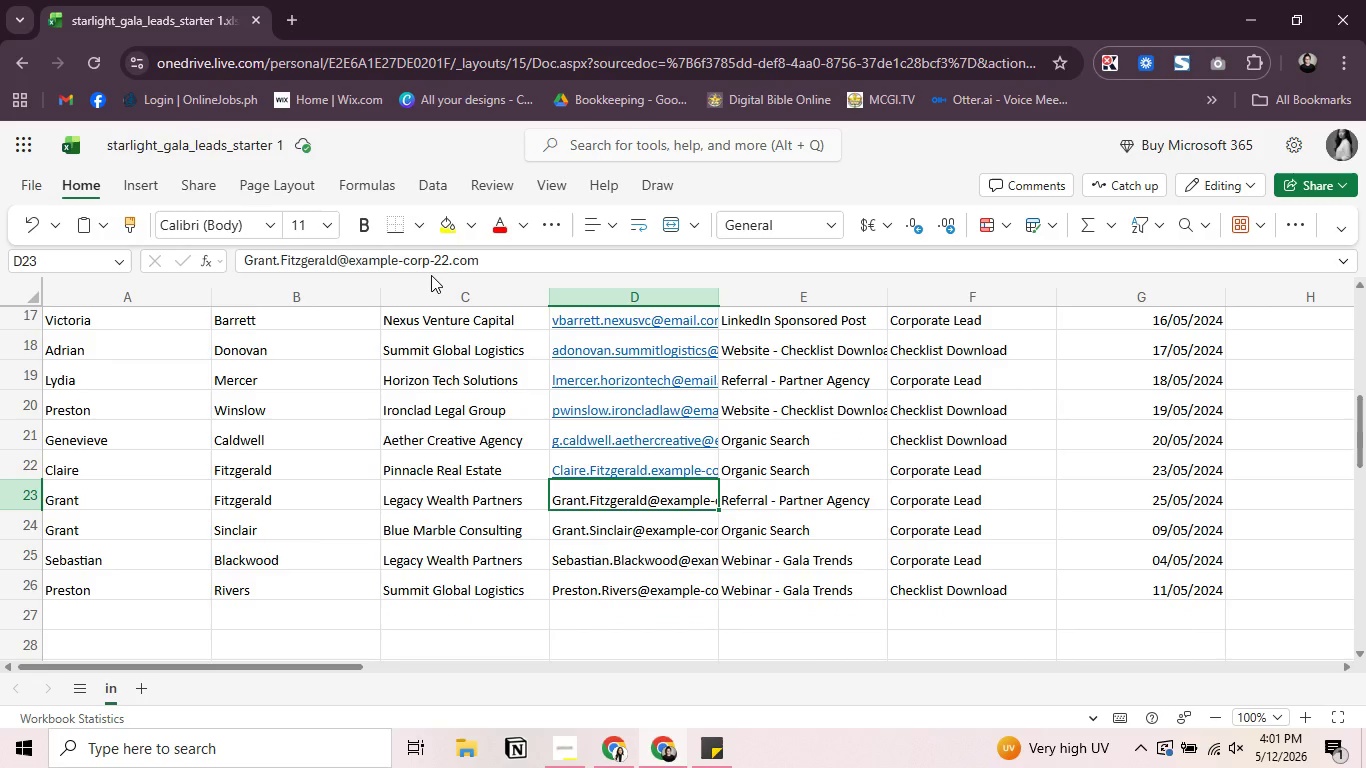 
wait(16.28)
 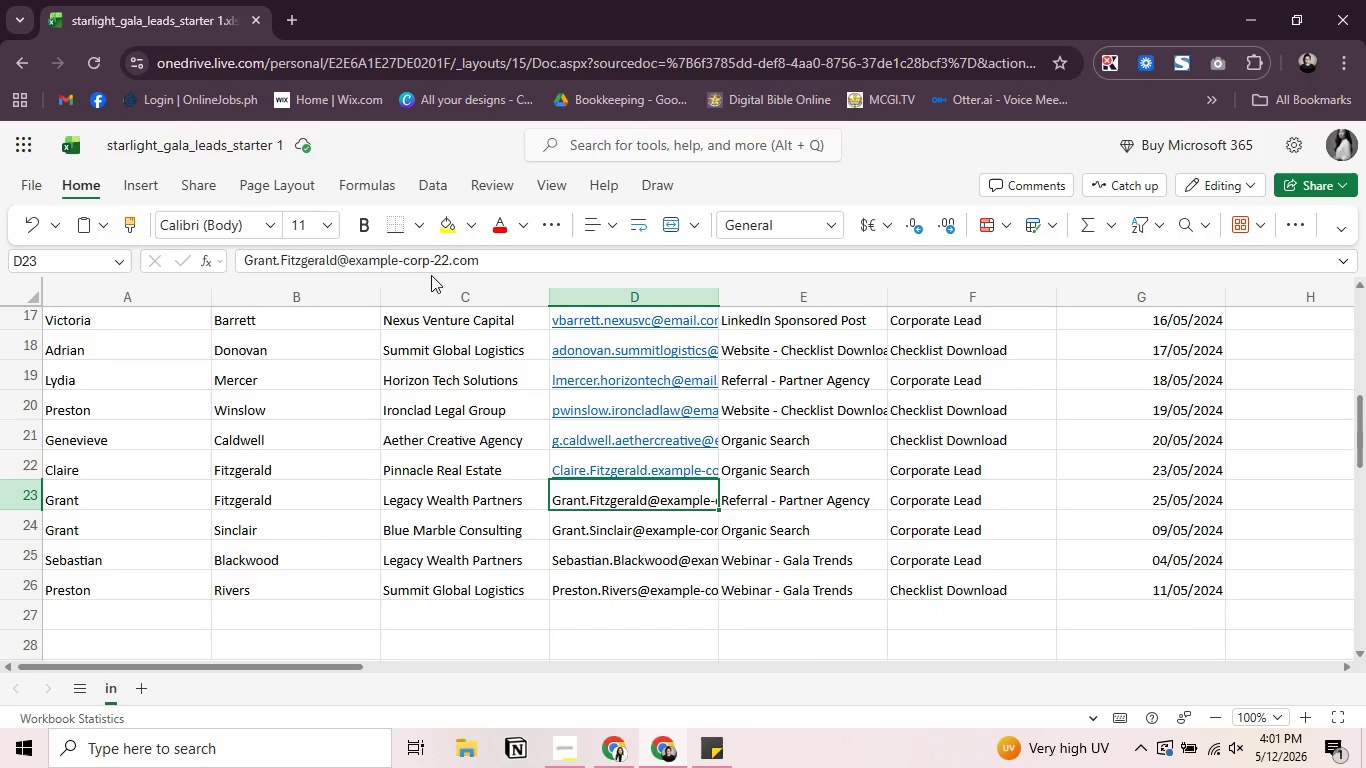 
left_click_drag(start_coordinate=[447, 259], to_coordinate=[351, 272])
 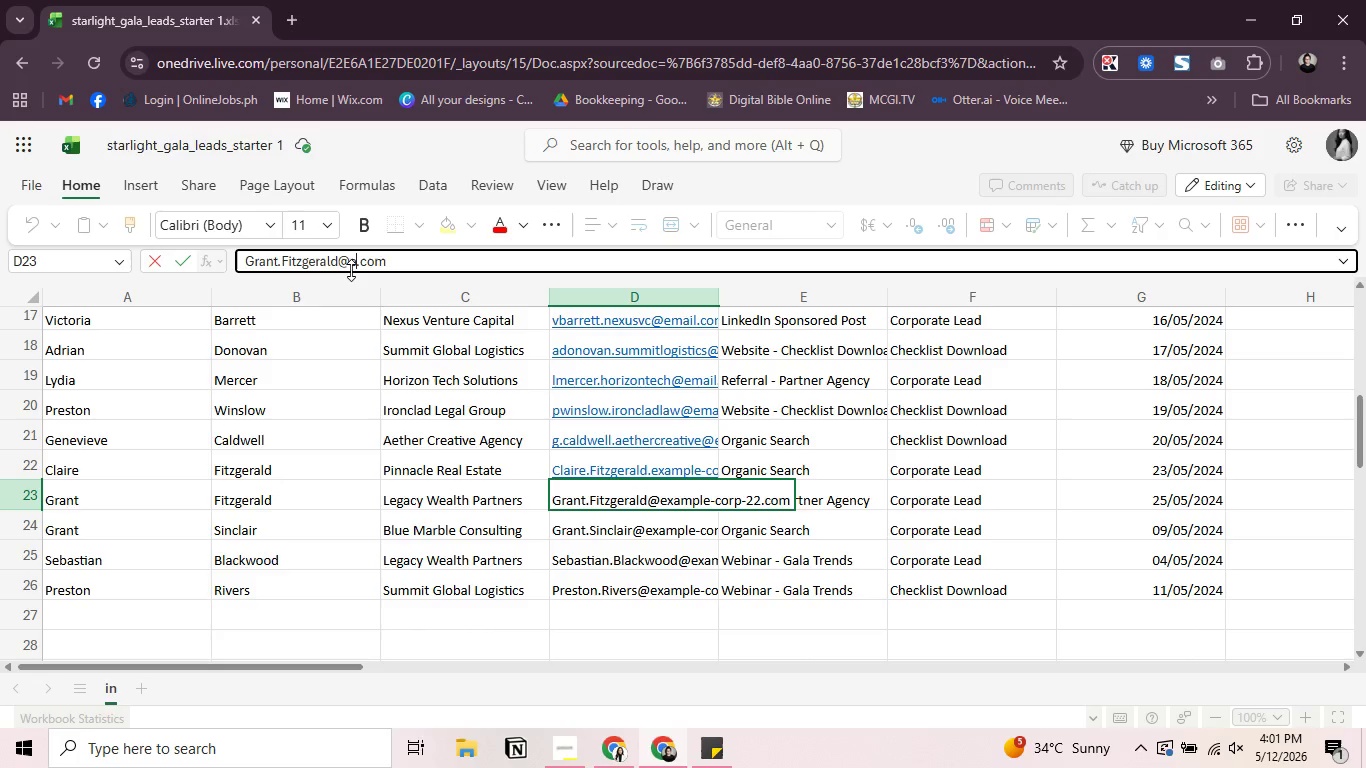 
type(email)
 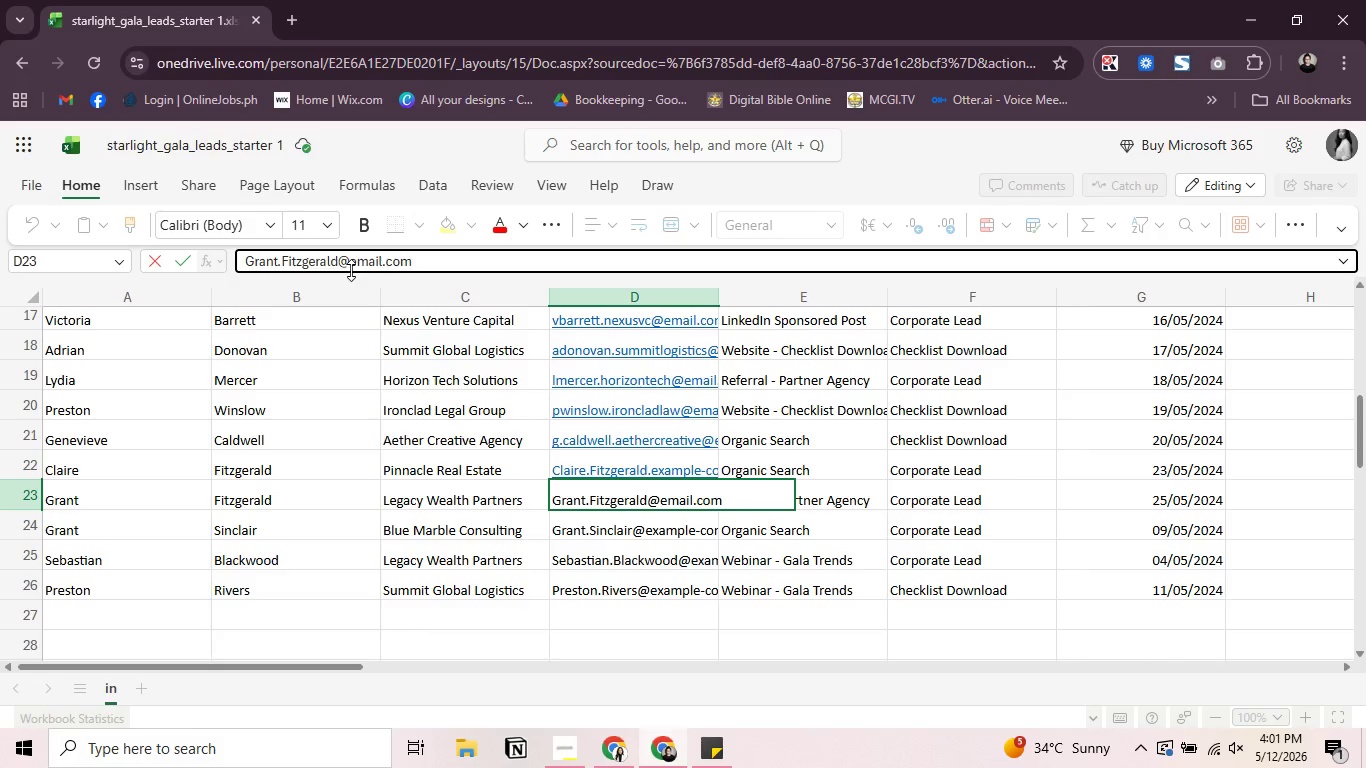 
wait(6.34)
 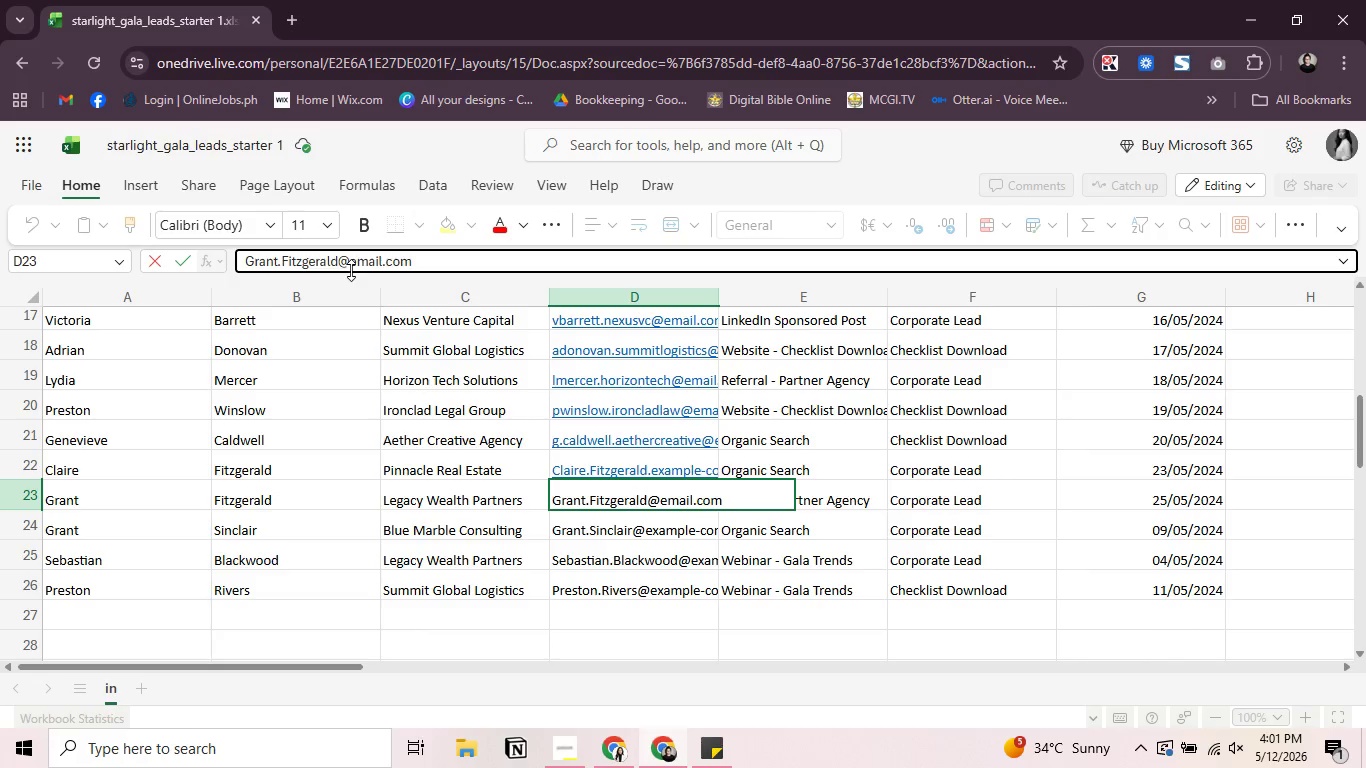 
left_click([337, 262])
 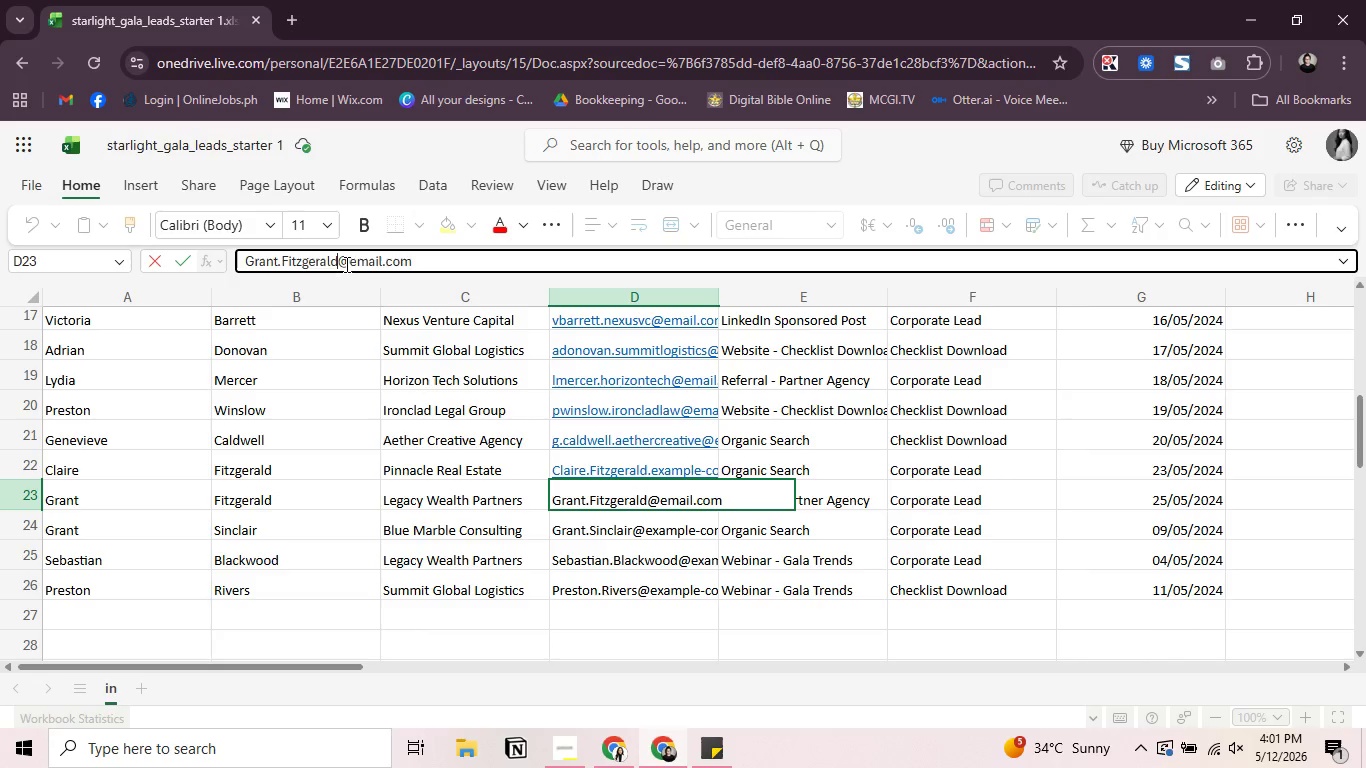 
key(2)
 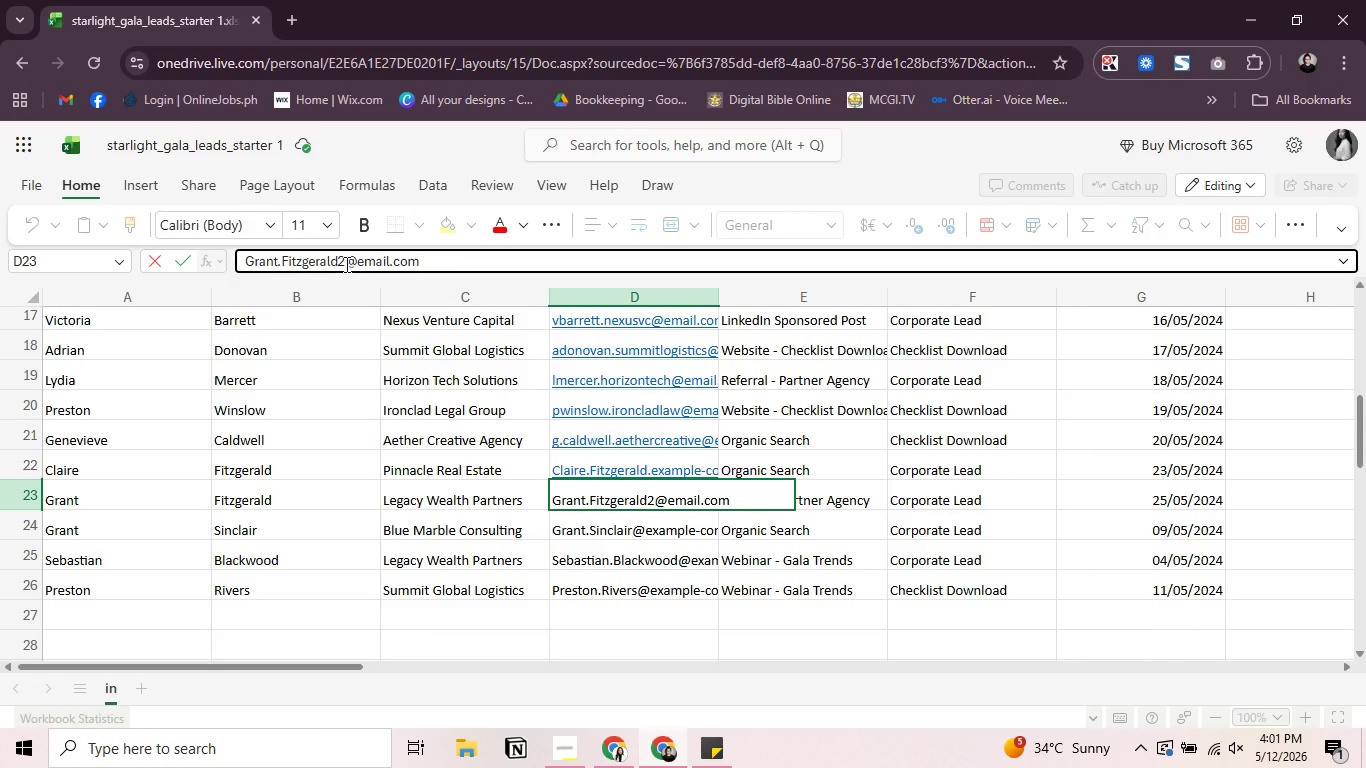 
key(Enter)
 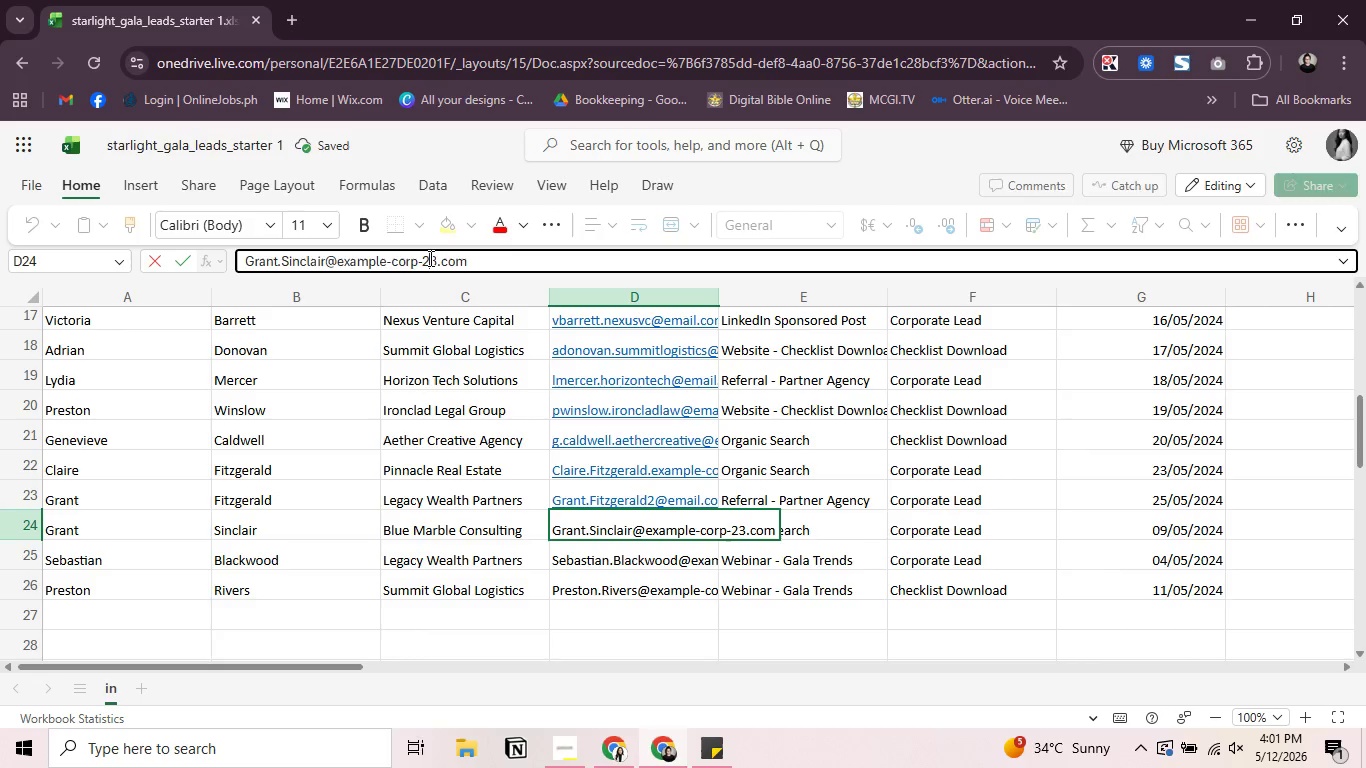 
left_click_drag(start_coordinate=[437, 262], to_coordinate=[346, 268])
 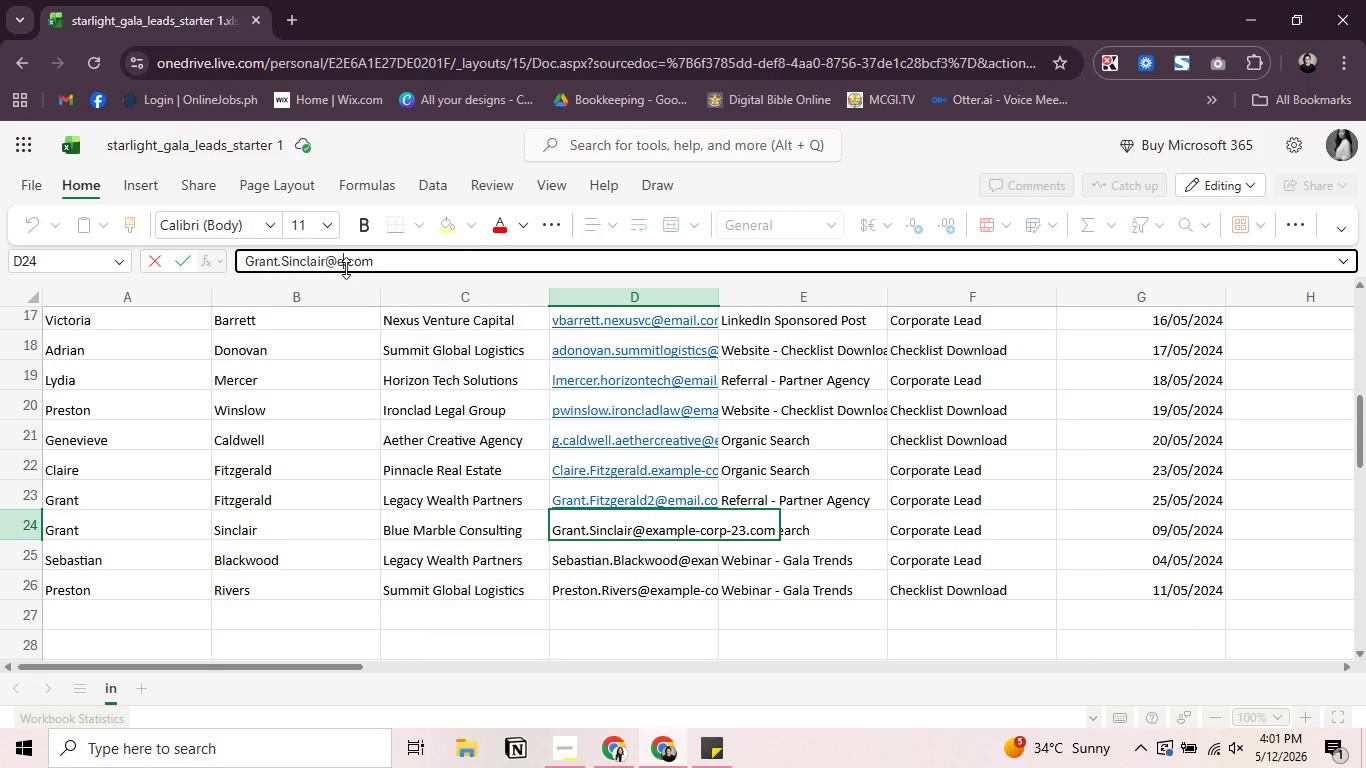 
key(Backspace)
type(mail)
 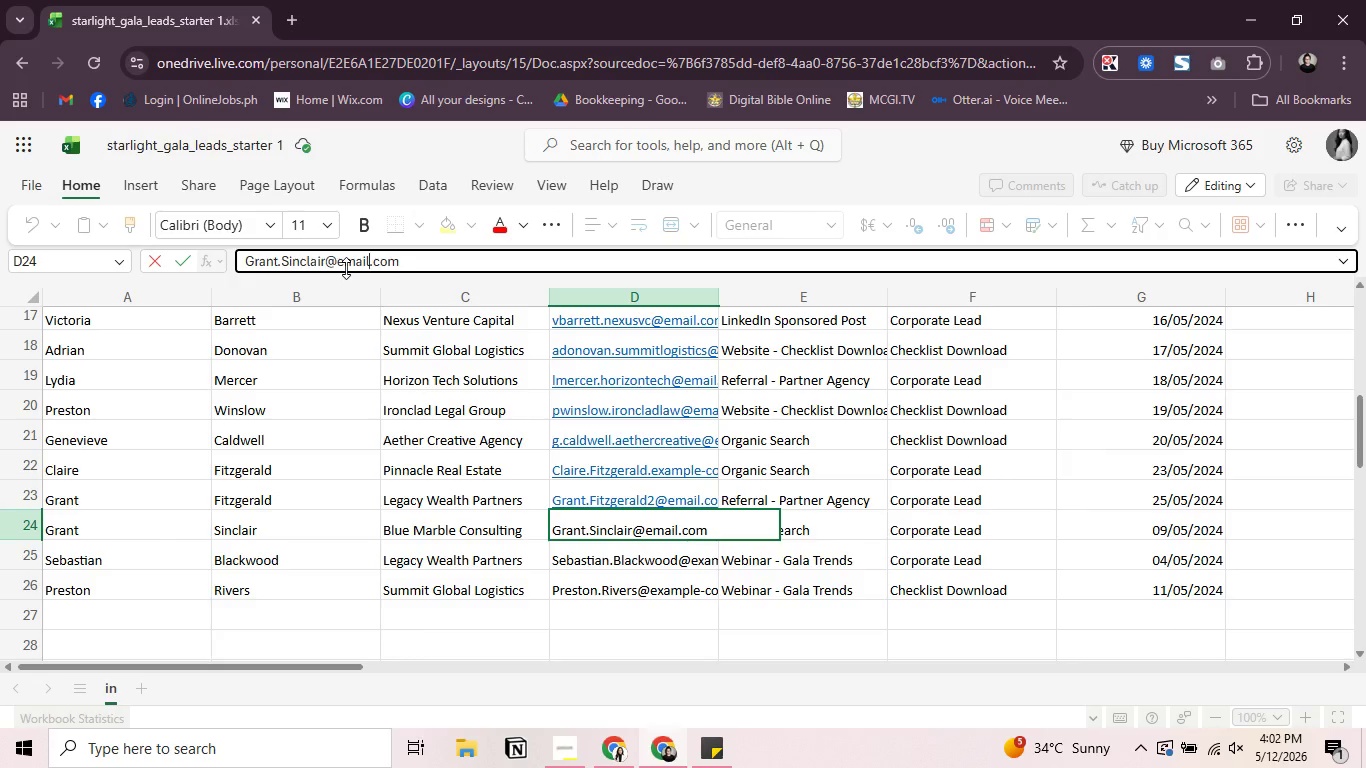 
key(ArrowLeft)
 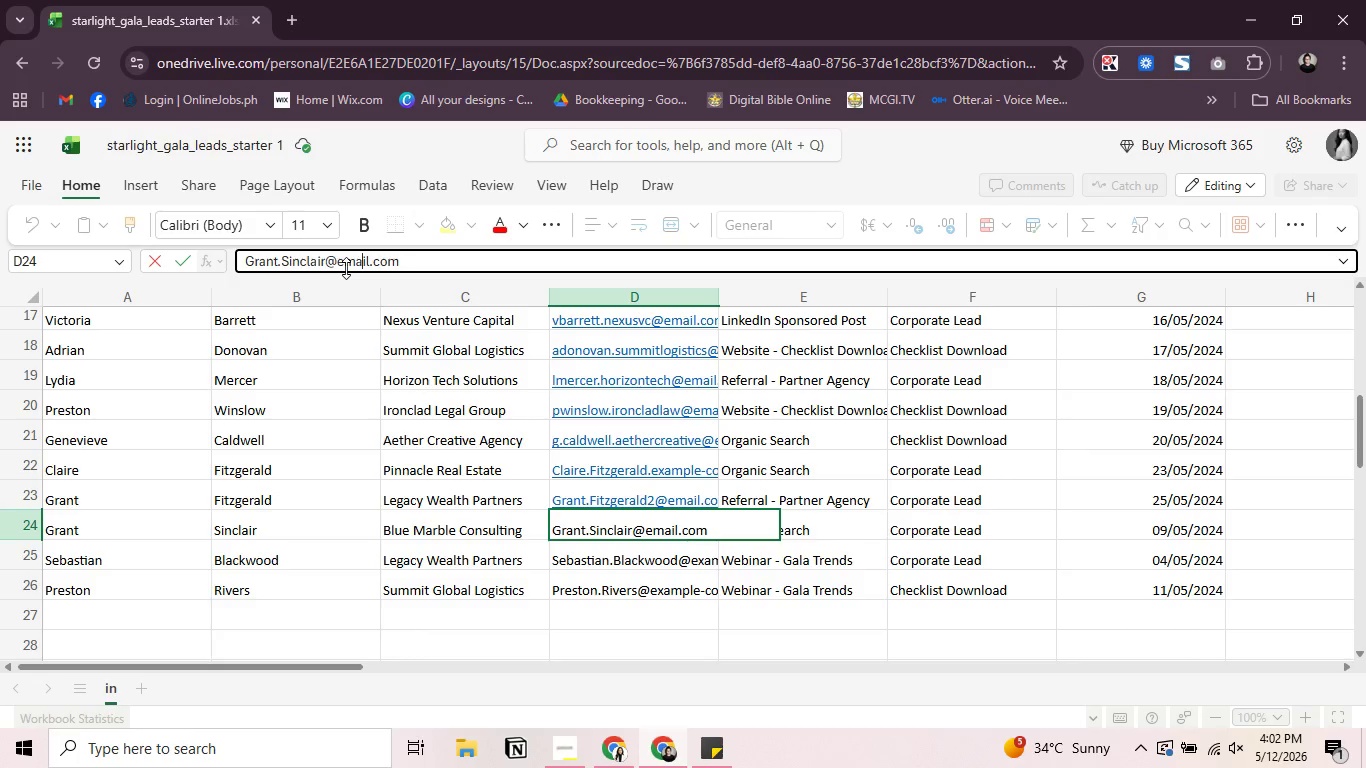 
key(ArrowLeft)
 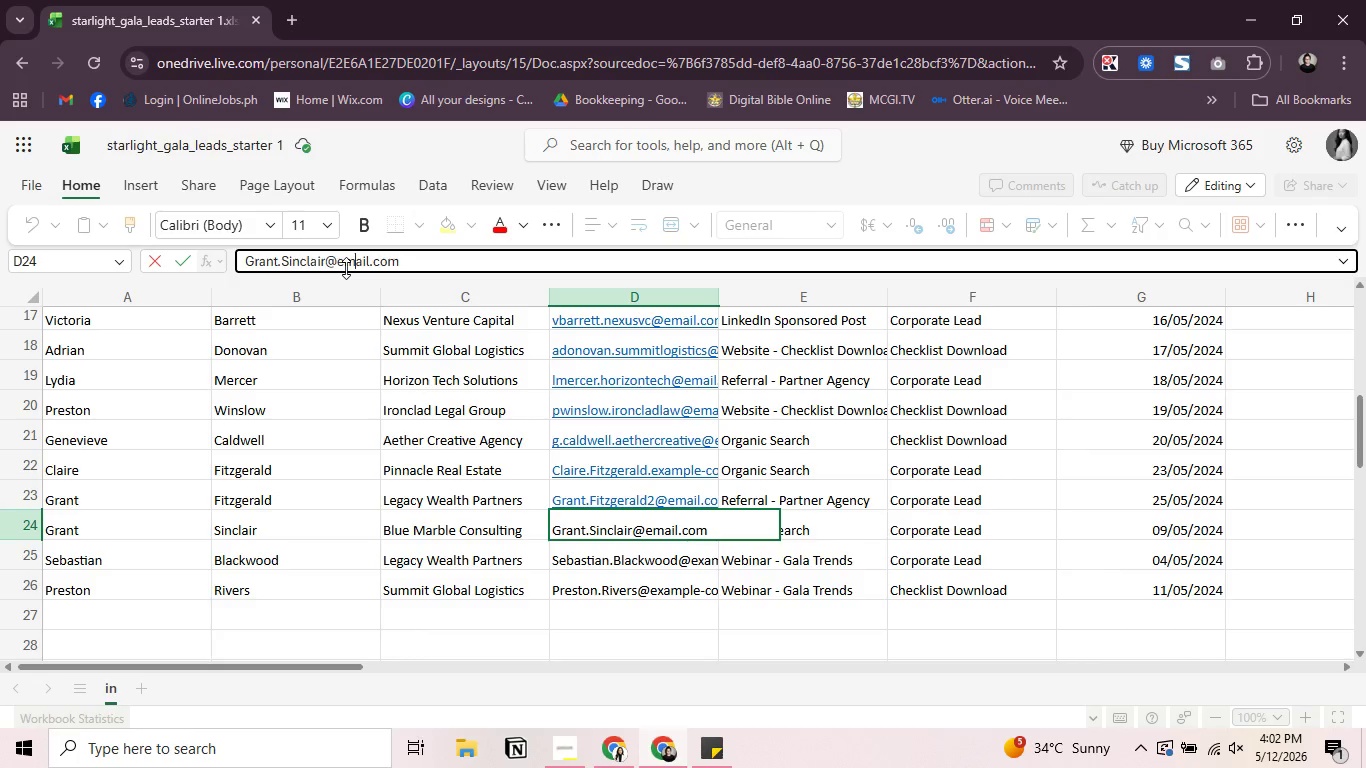 
key(ArrowLeft)
 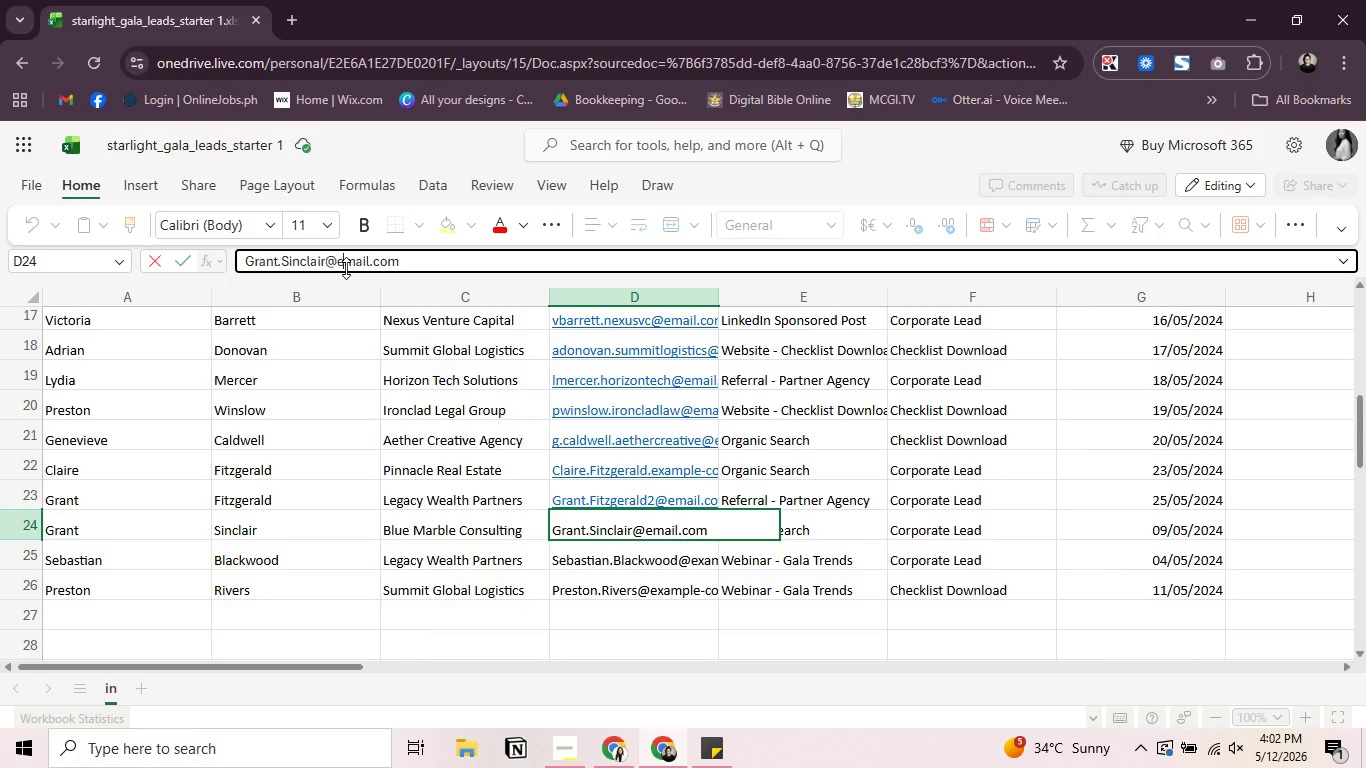 
key(ArrowLeft)
 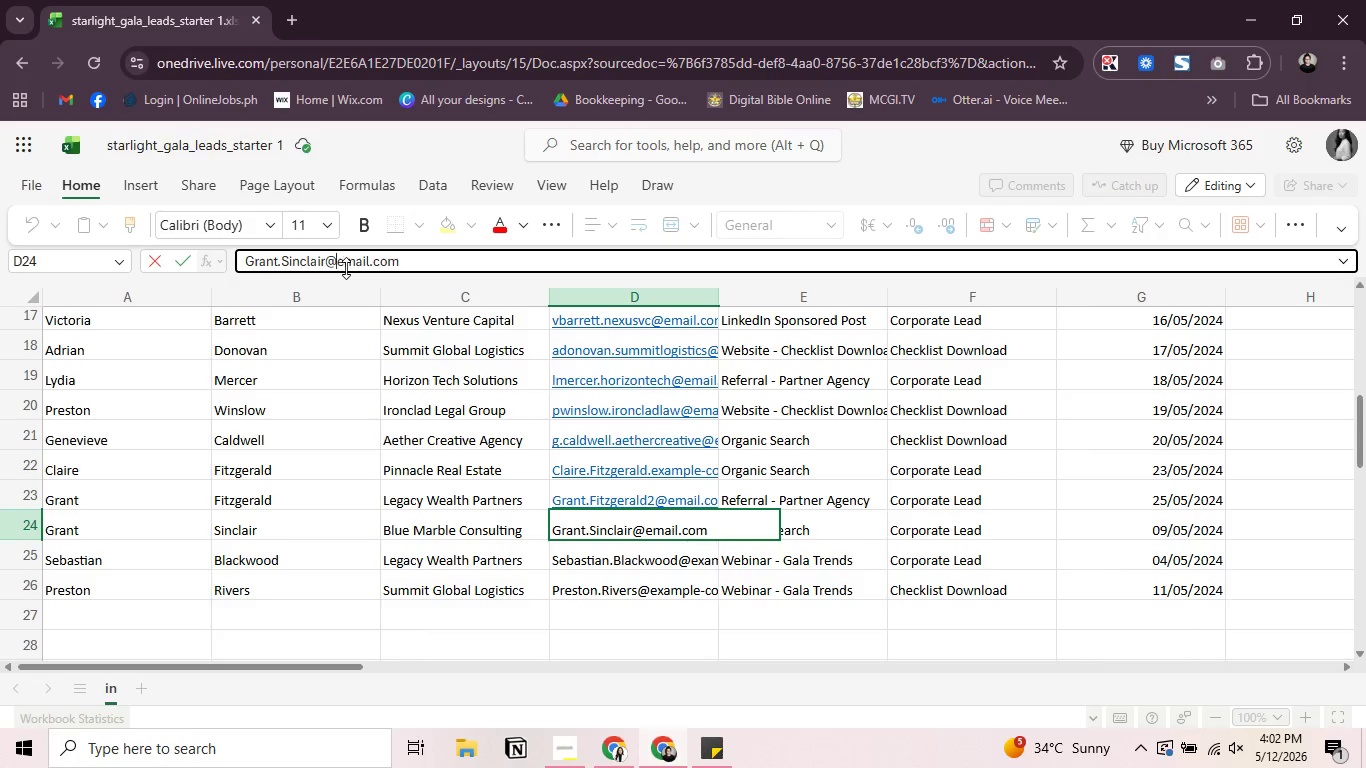 
key(ArrowLeft)
 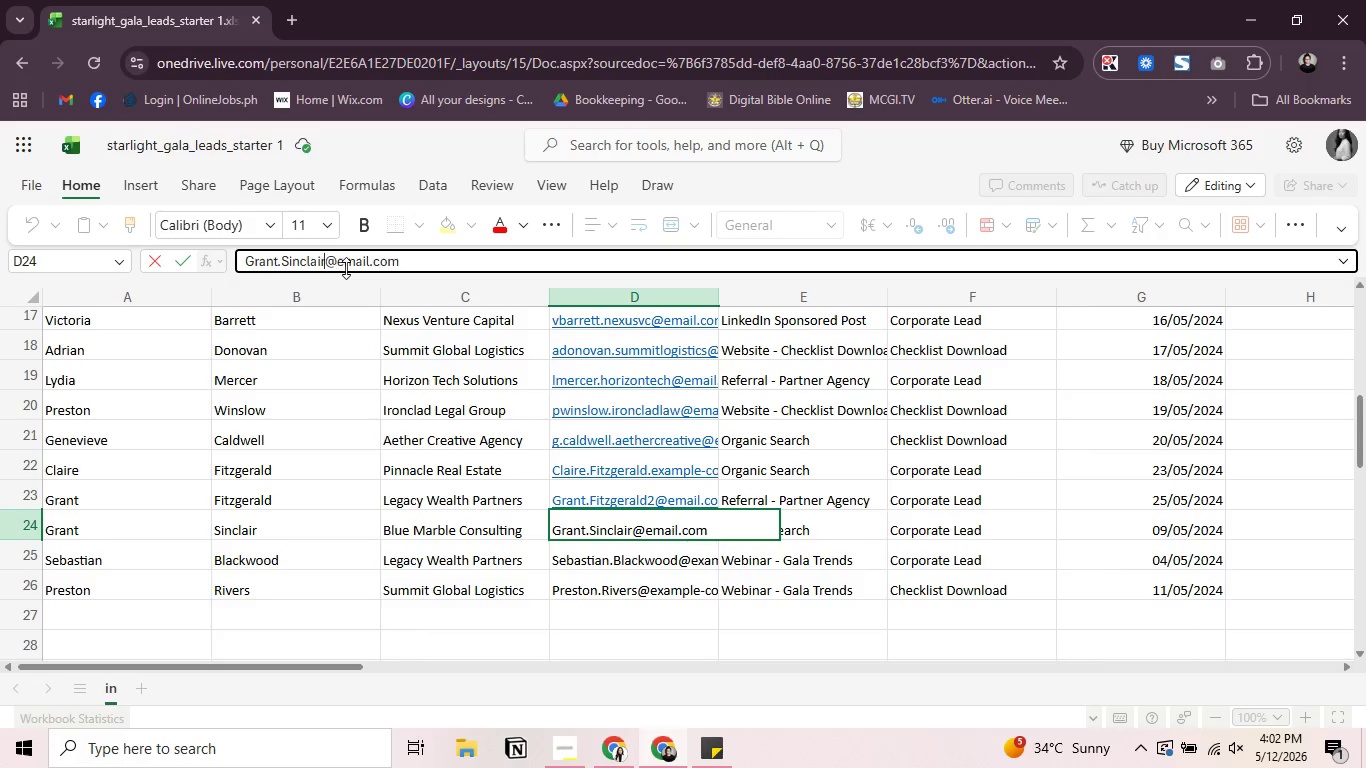 
key(ArrowLeft)
 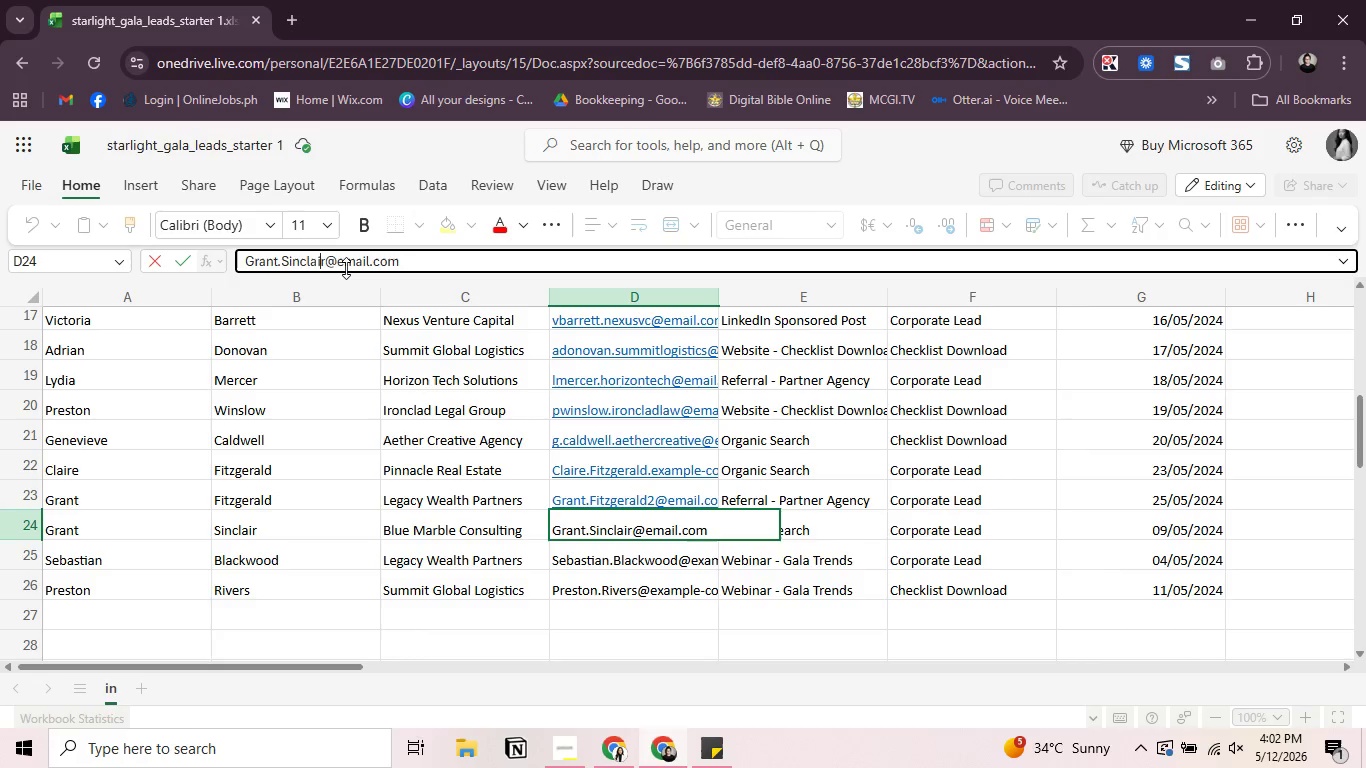 
key(ArrowLeft)
 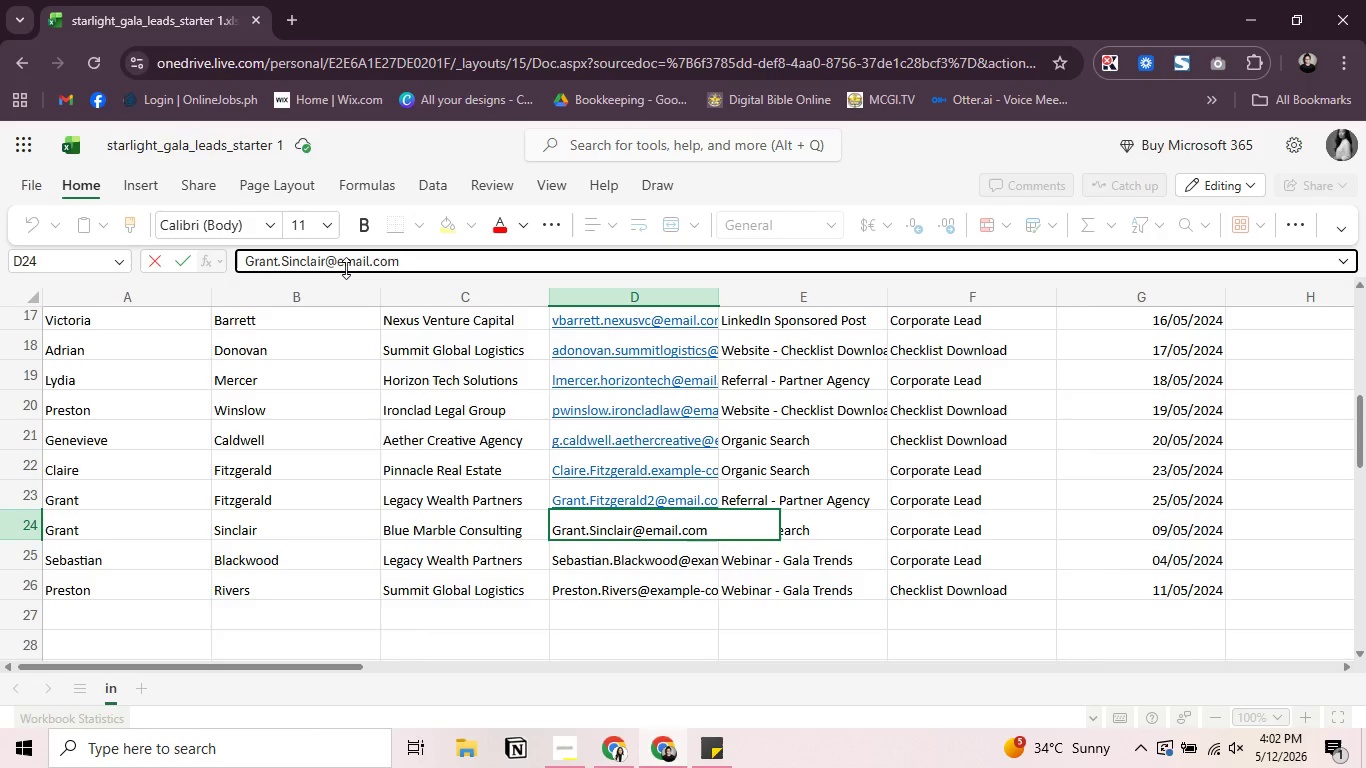 
key(ArrowRight)
 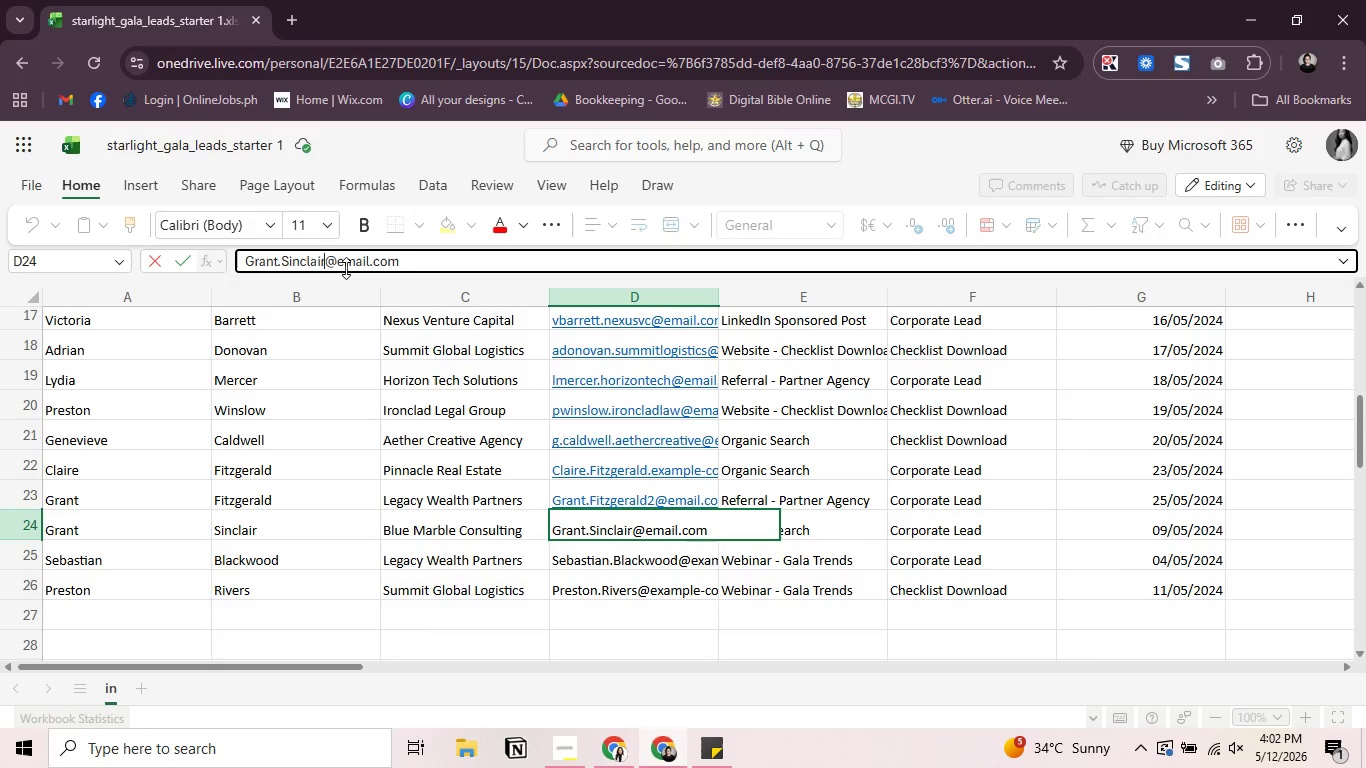 
key(4)
 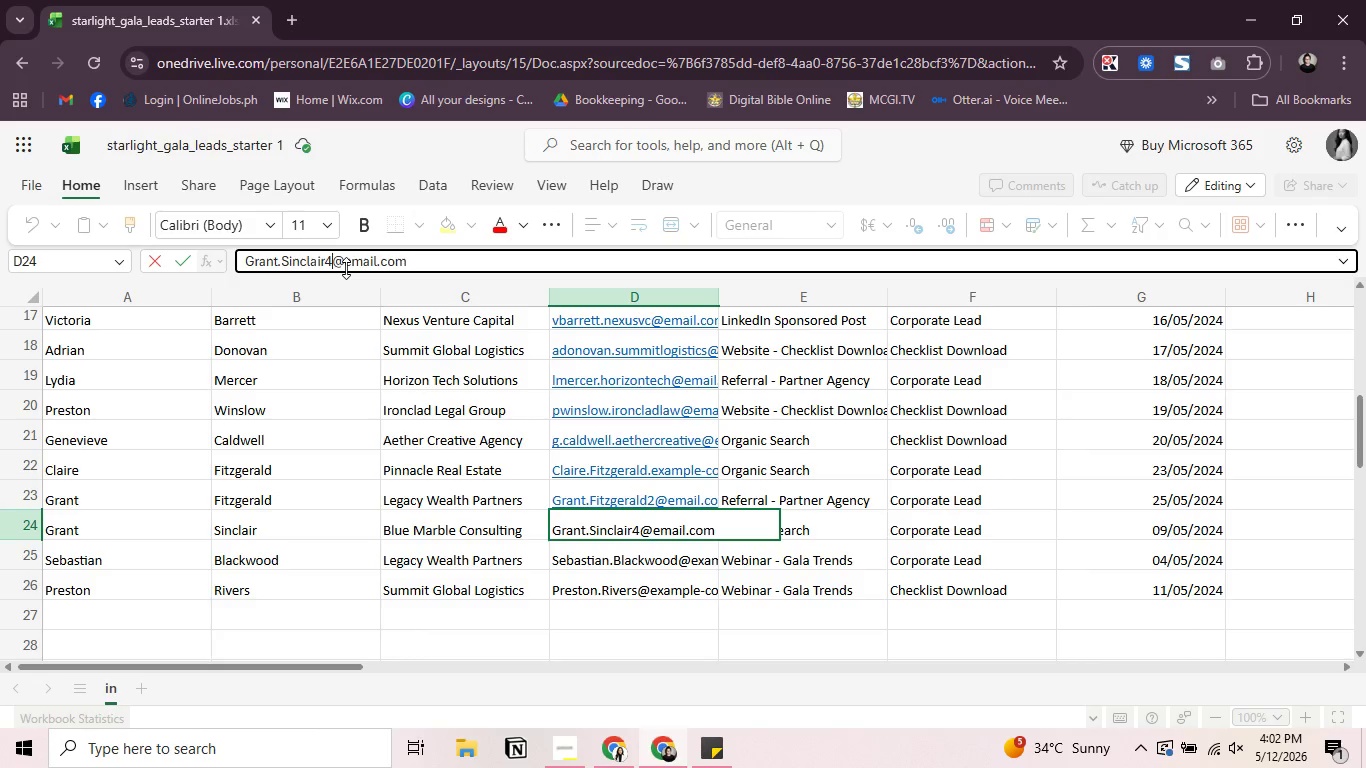 
key(Enter)
 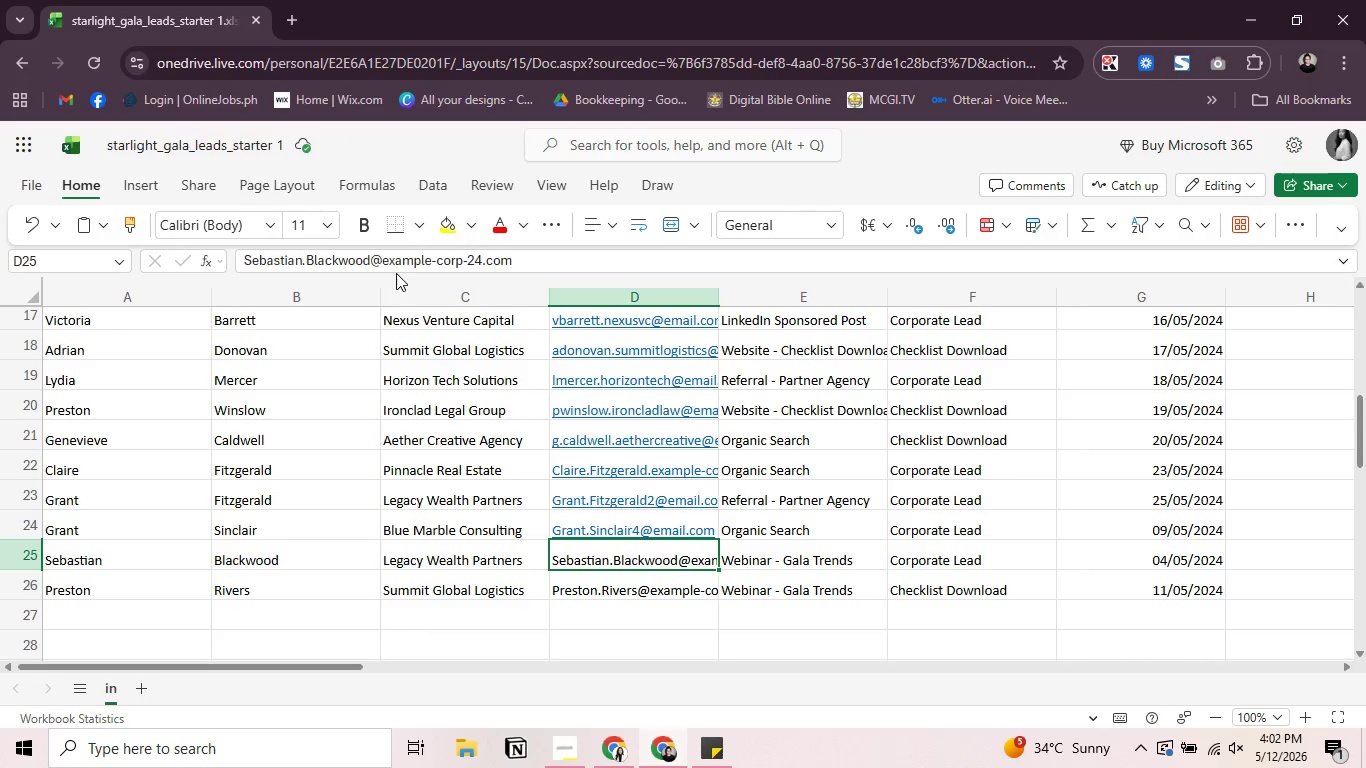 
wait(5.53)
 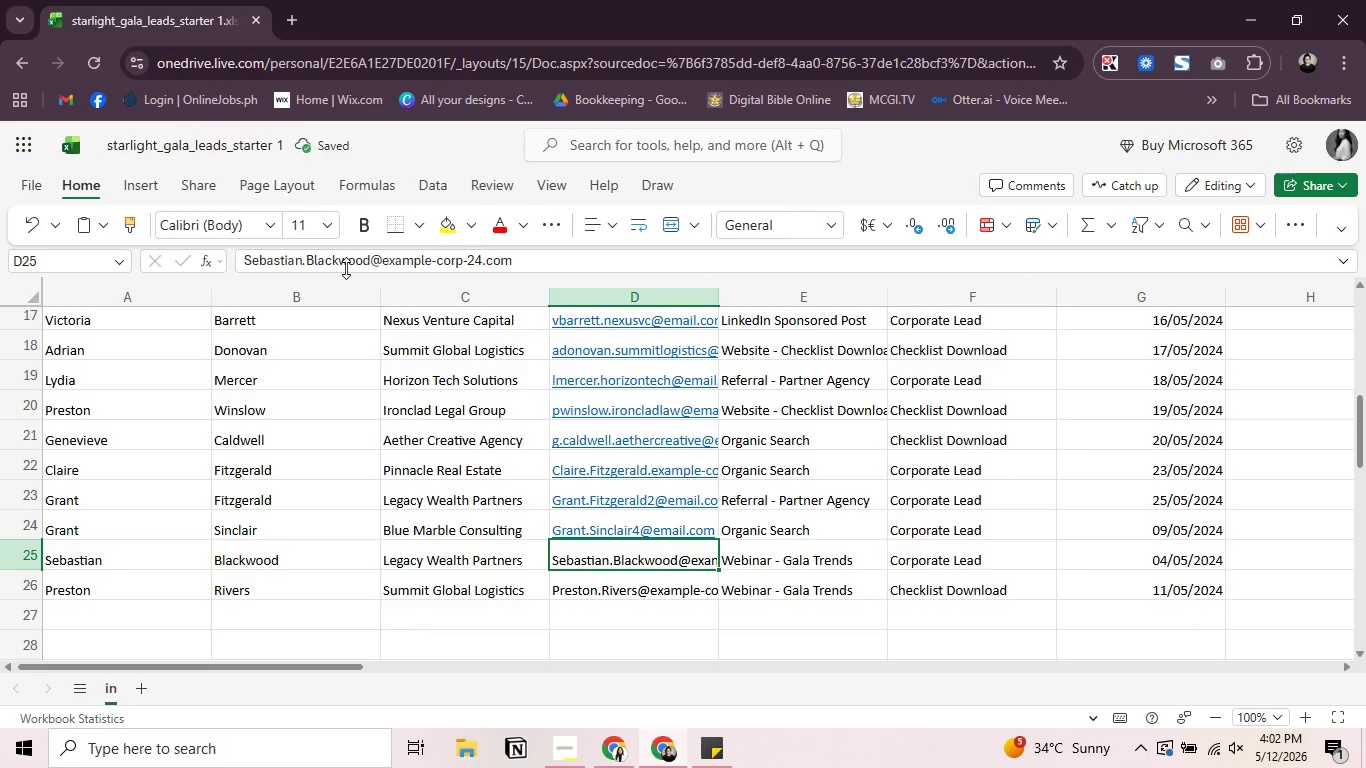 
left_click_drag(start_coordinate=[395, 264], to_coordinate=[488, 265])
 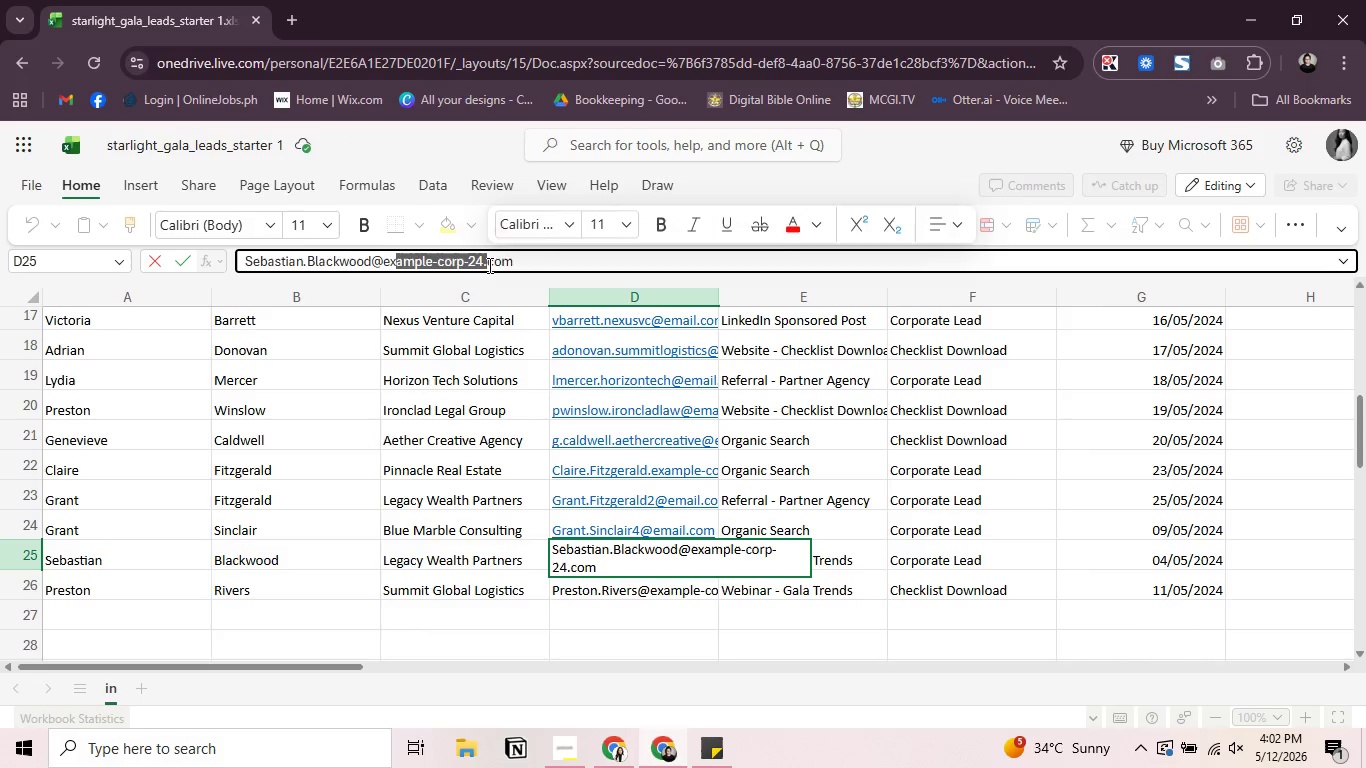 
key(Backspace)
key(Backspace)
type(mail.)
 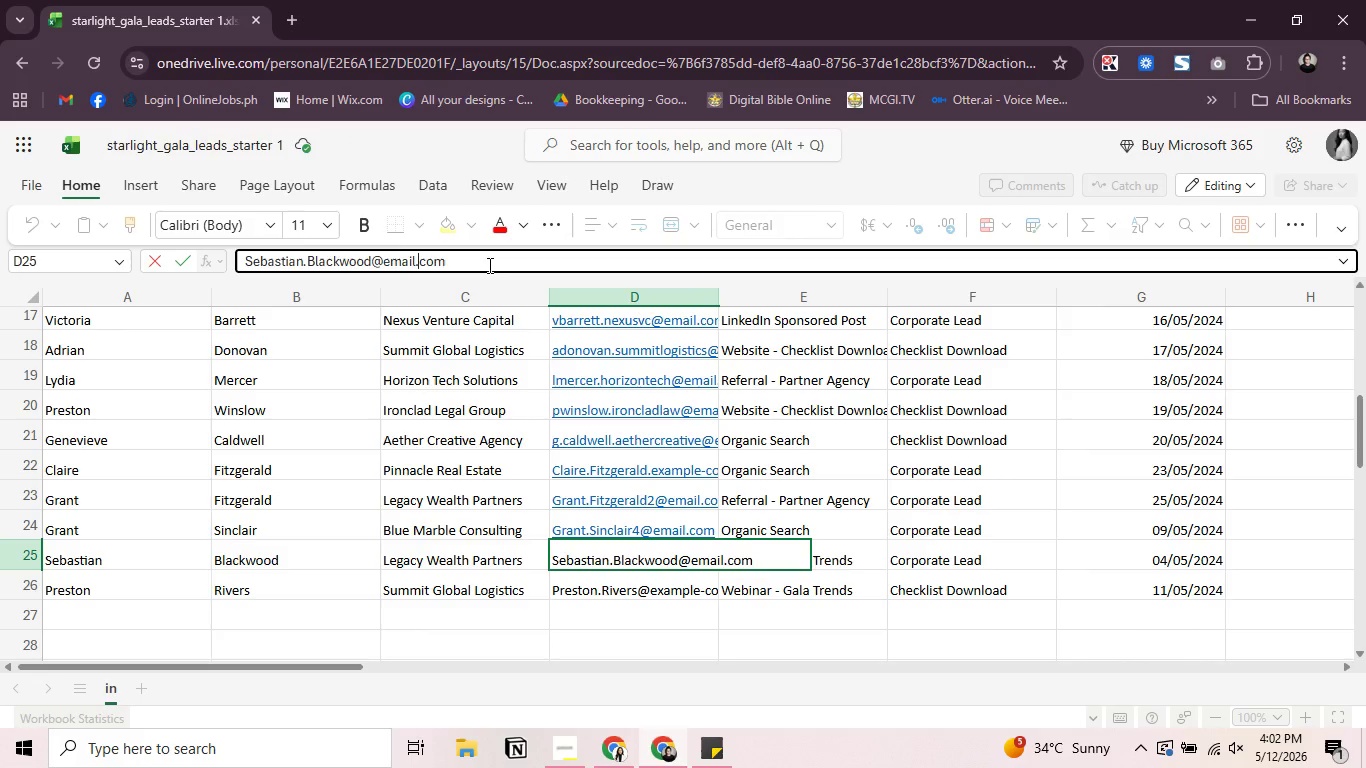 
key(ArrowLeft)
 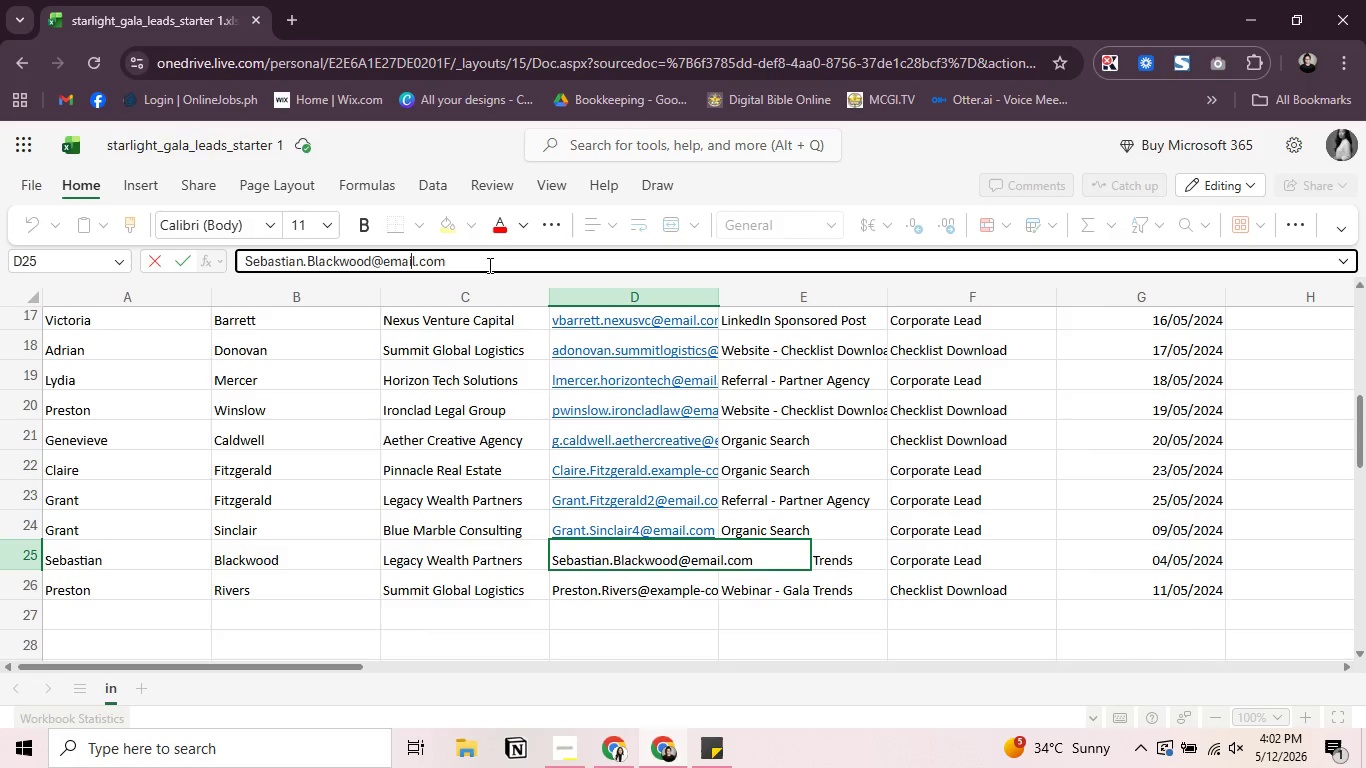 
key(ArrowLeft)
 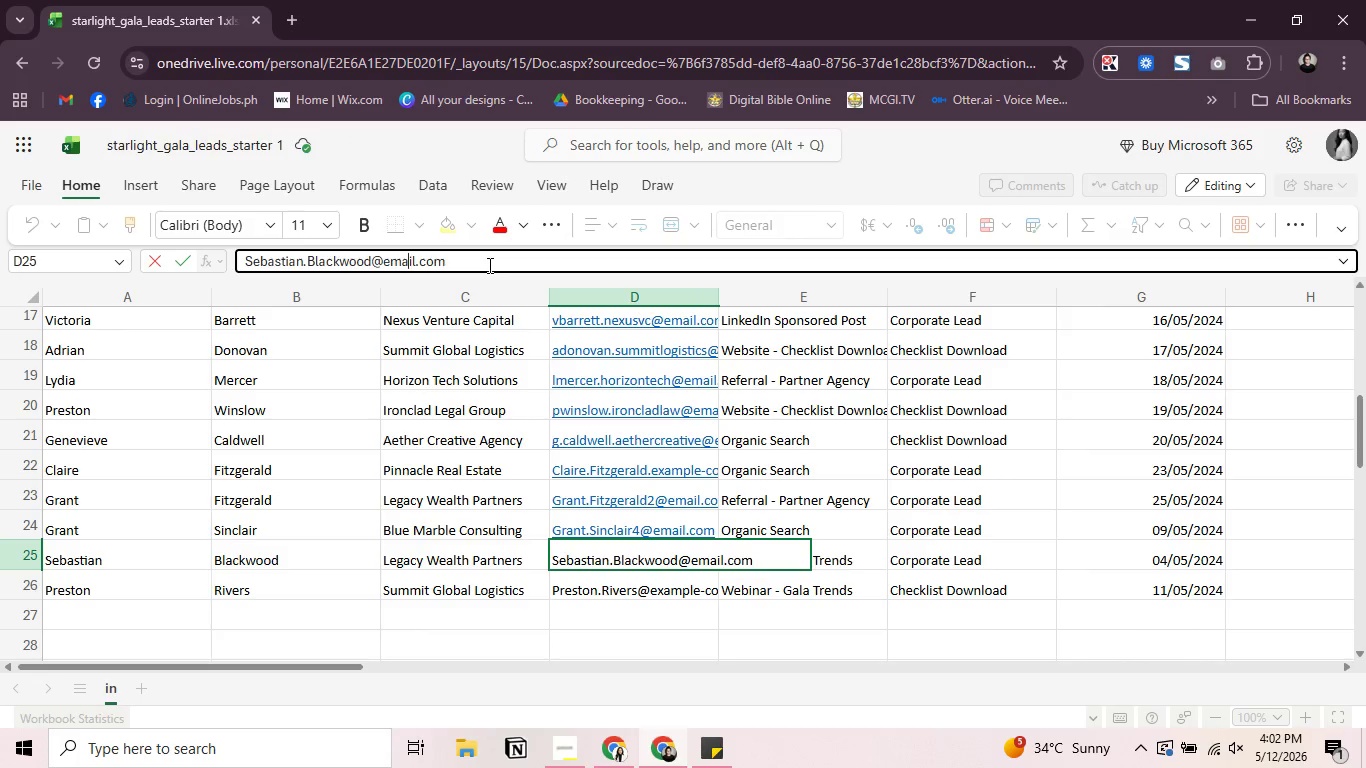 
key(ArrowLeft)
 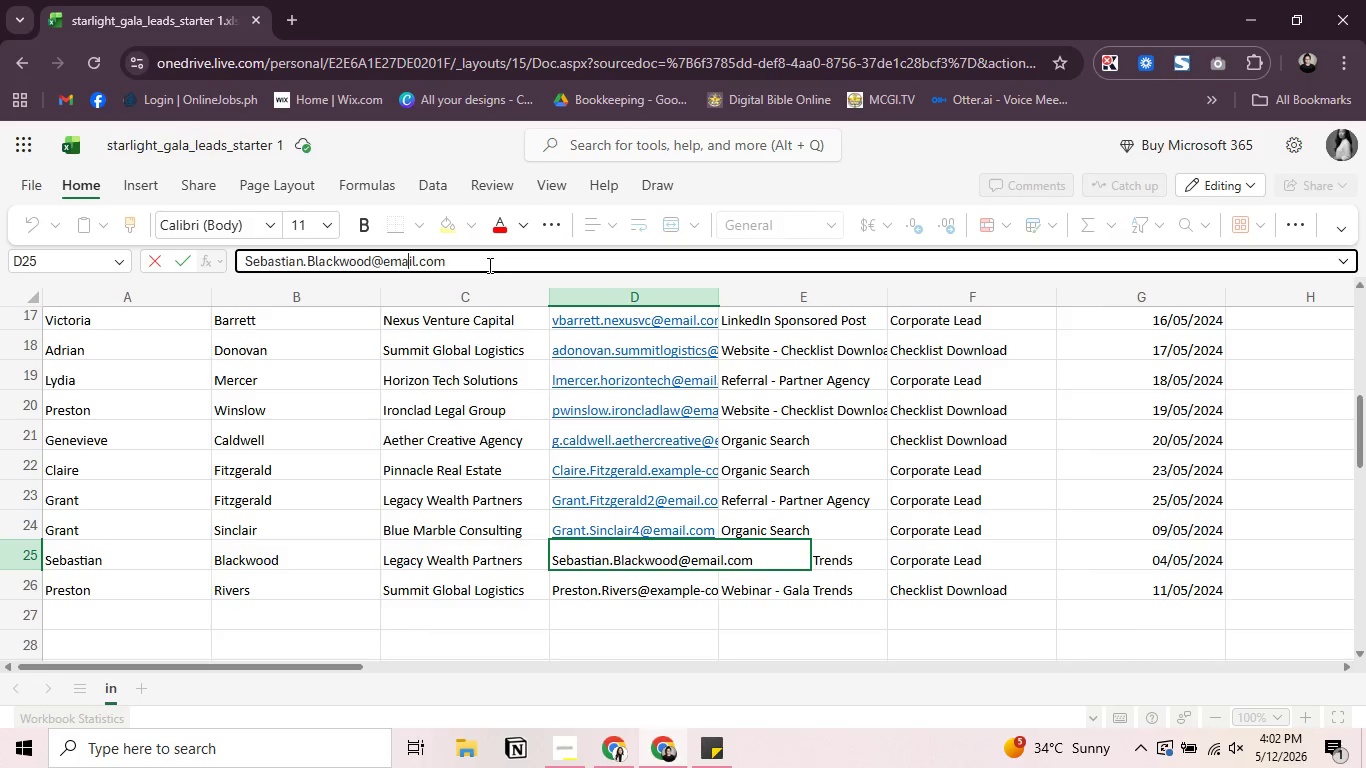 
key(ArrowLeft)
 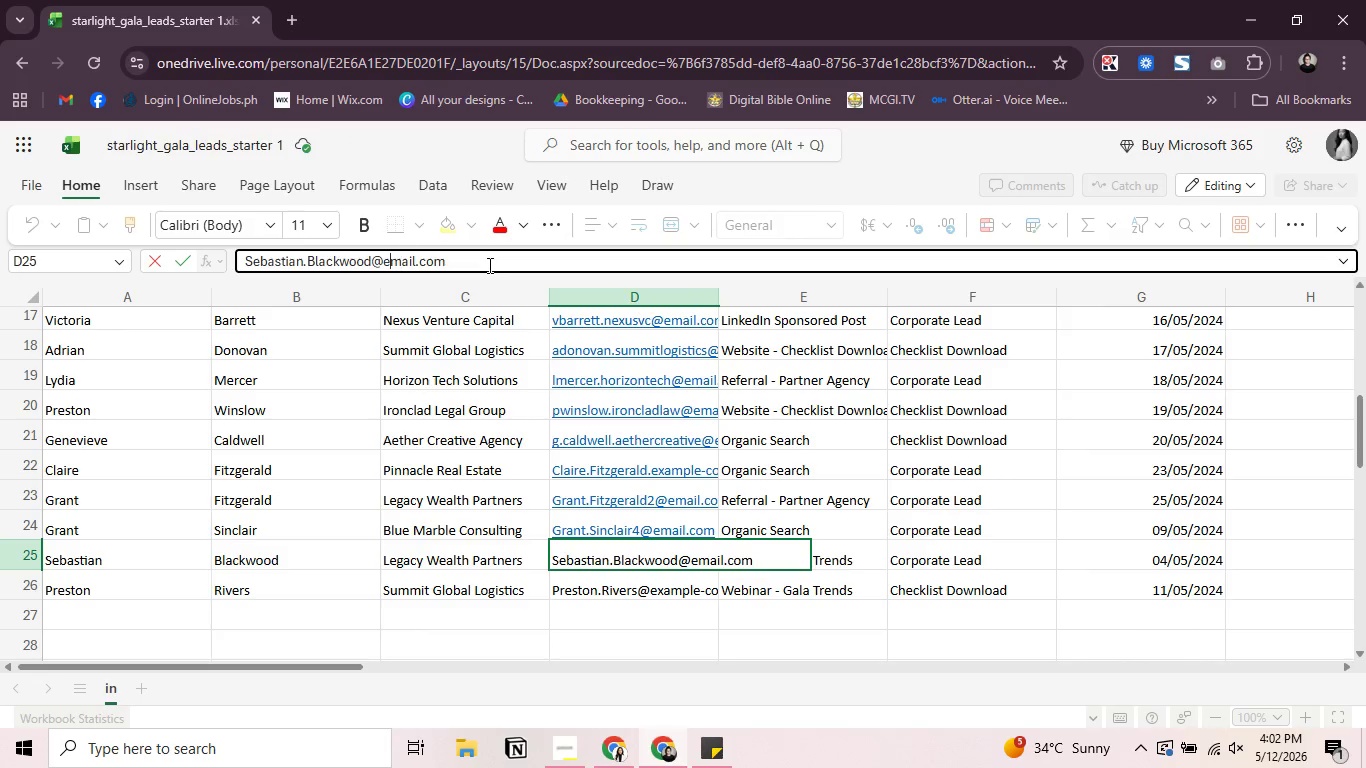 
key(ArrowLeft)
 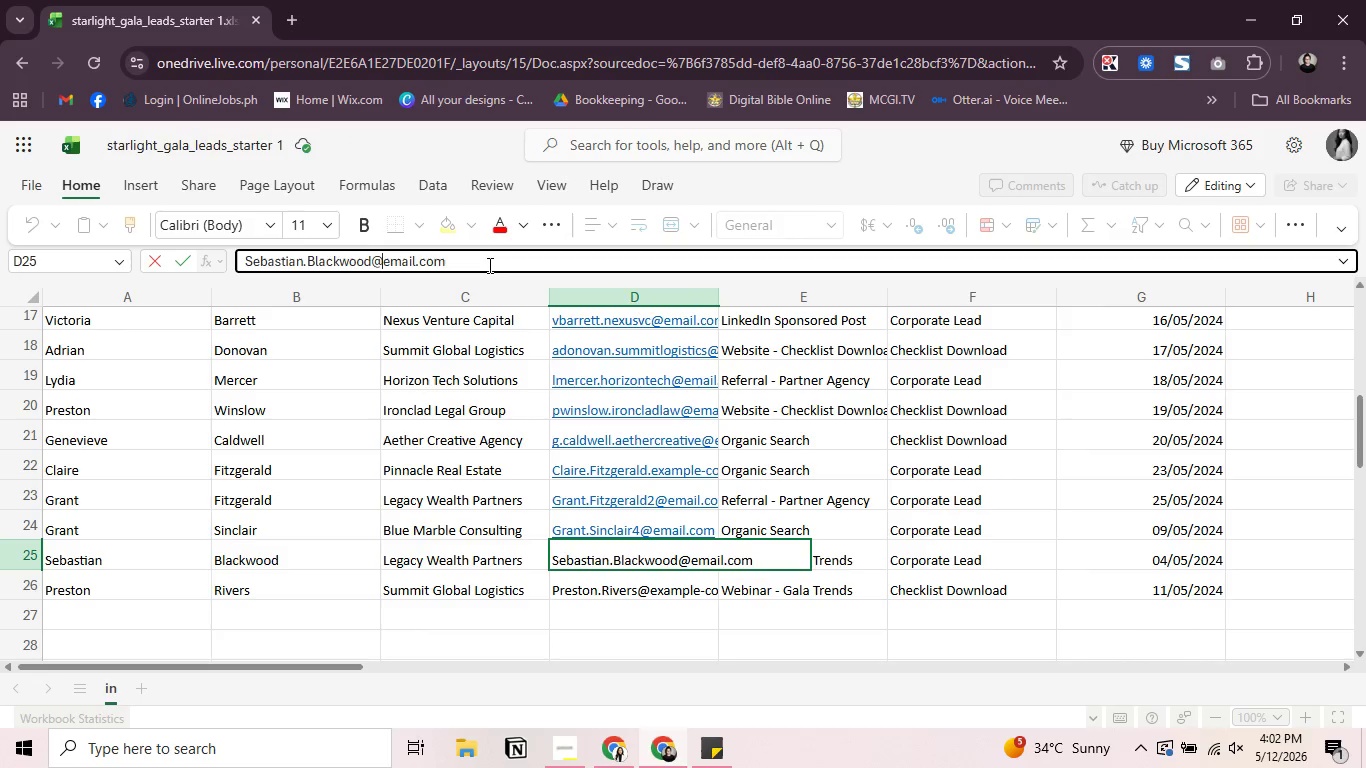 
key(ArrowLeft)
 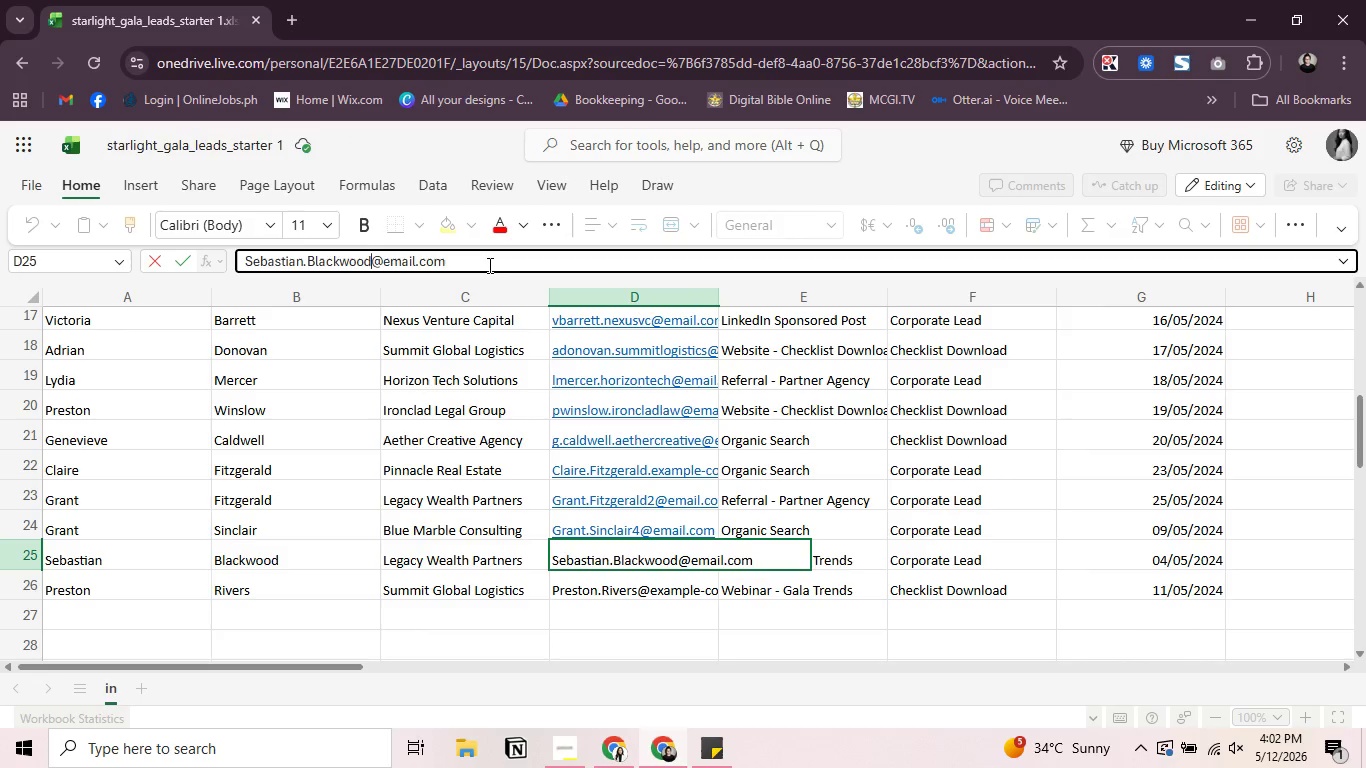 
key(ArrowLeft)
 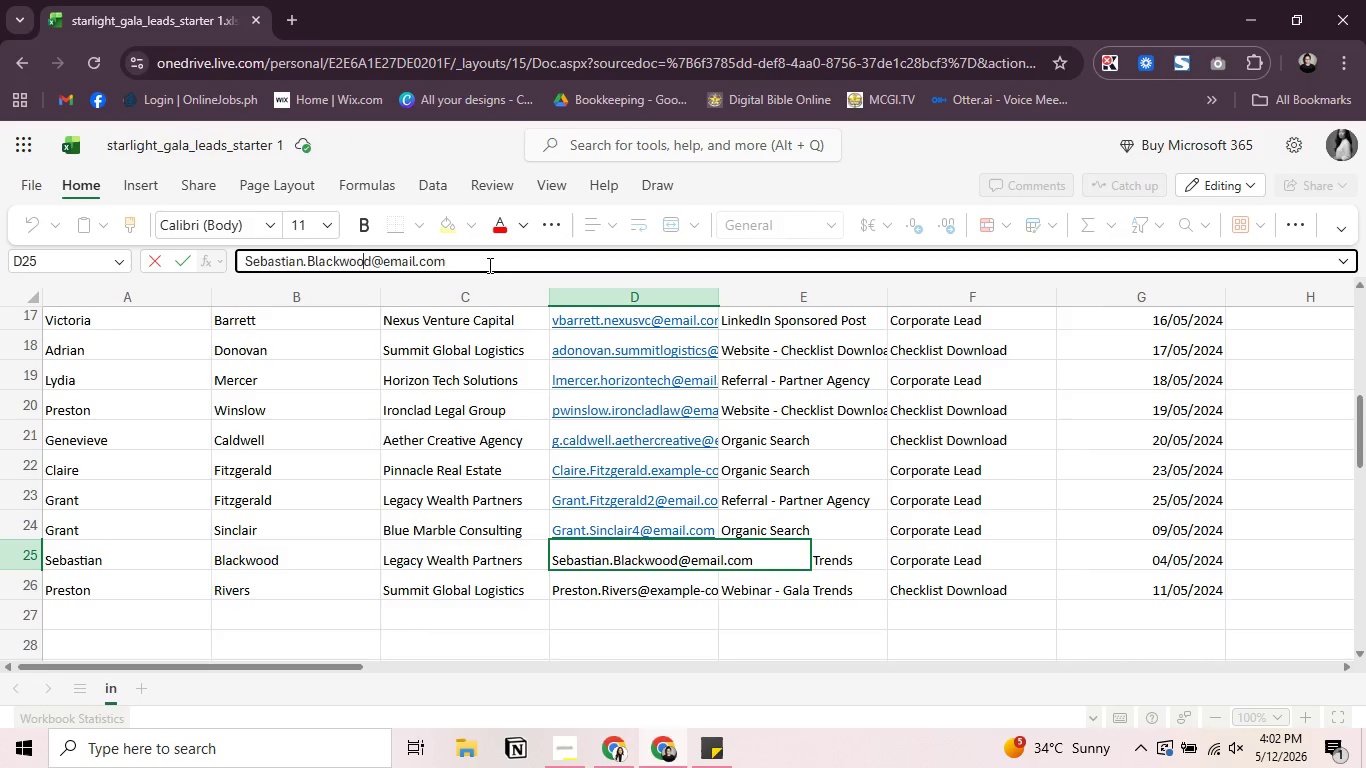 
key(ArrowLeft)
 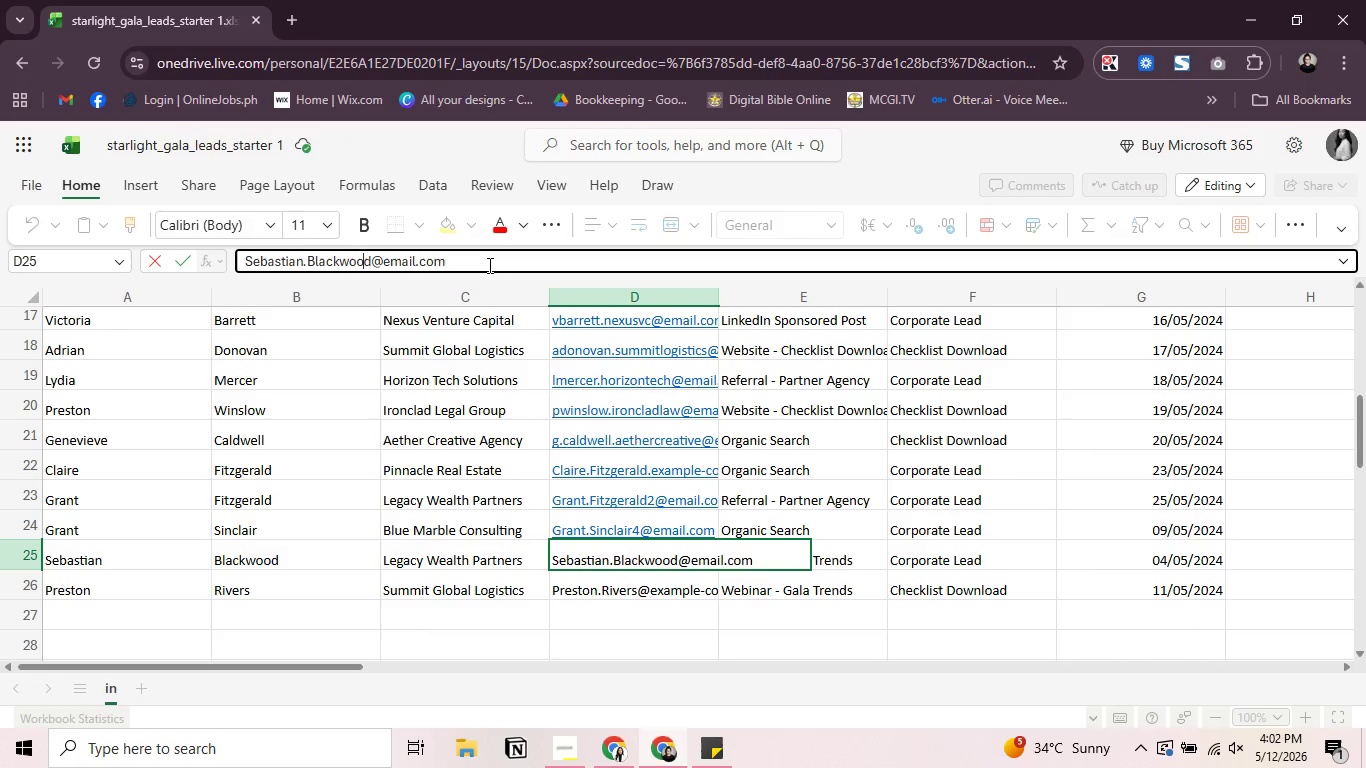 
key(ArrowRight)
 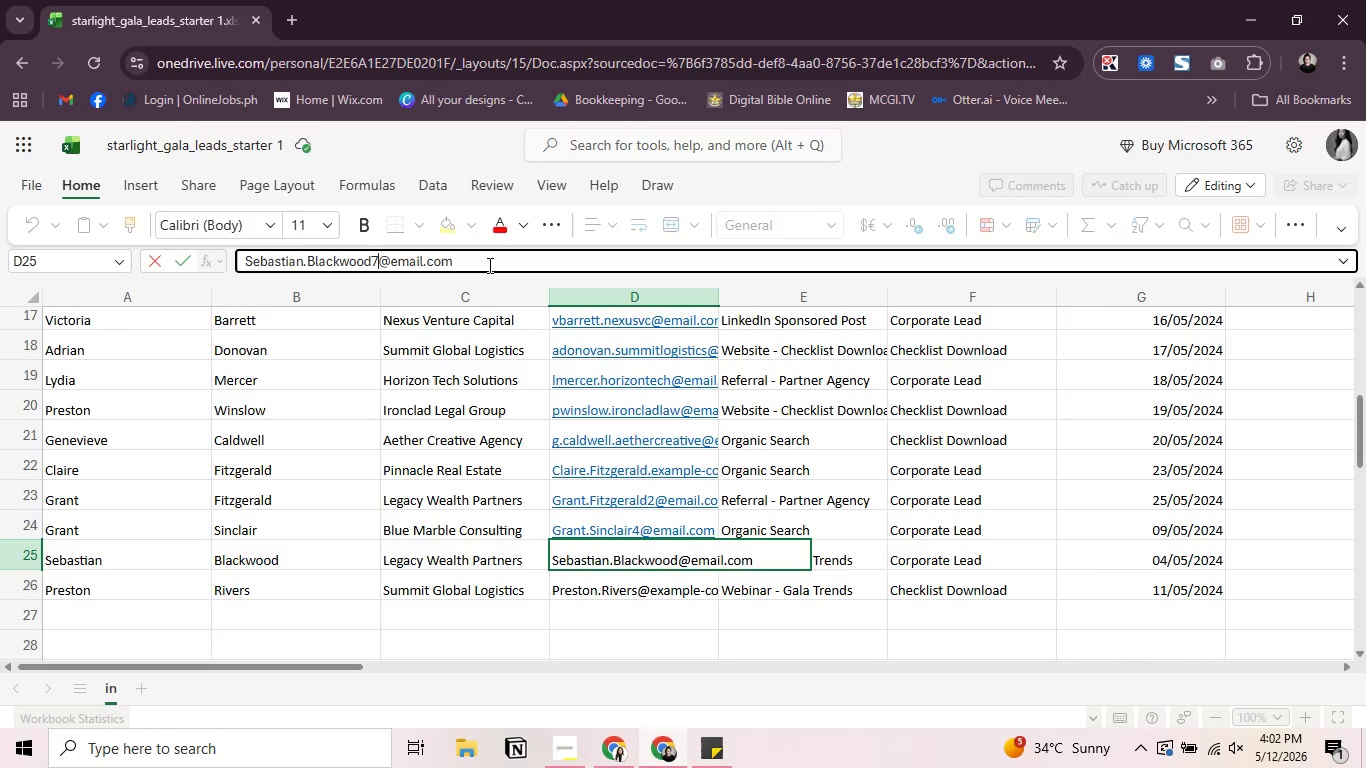 
key(7)
 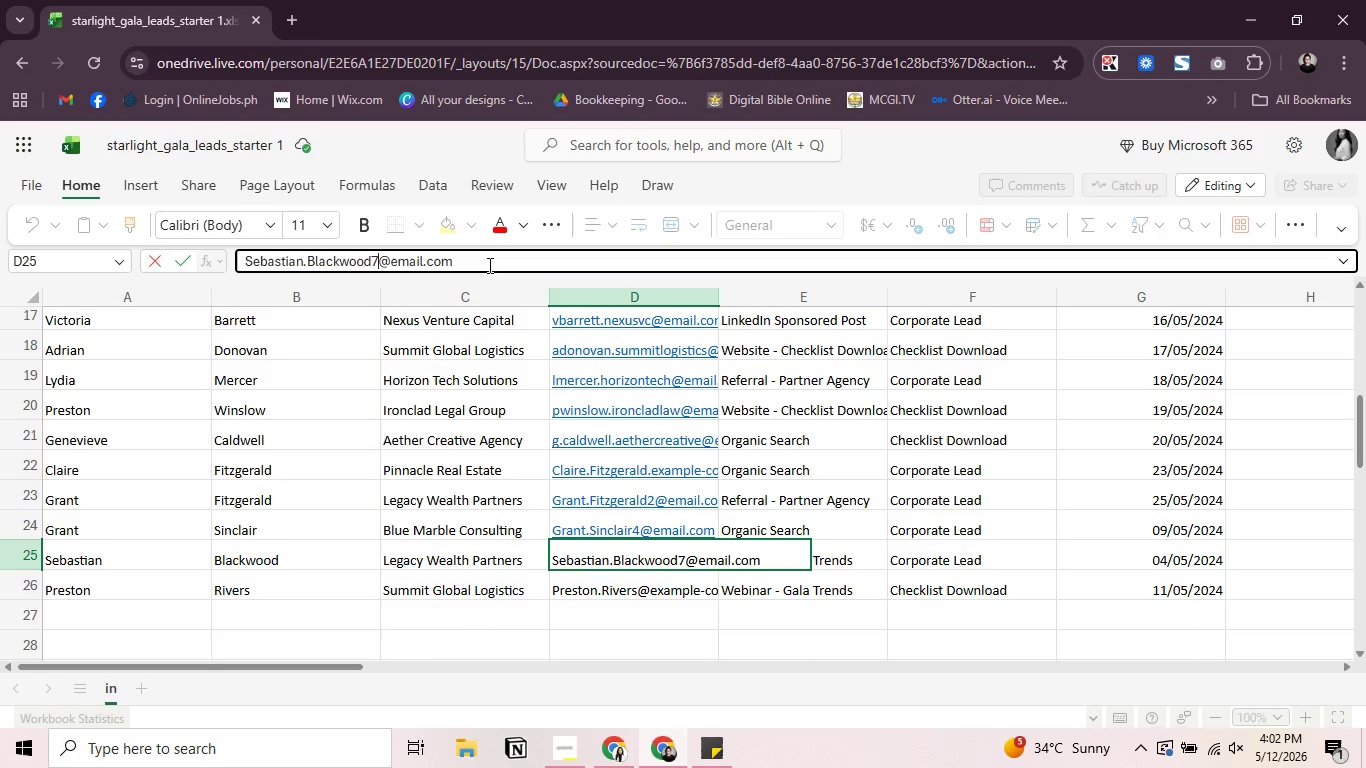 
key(Enter)
 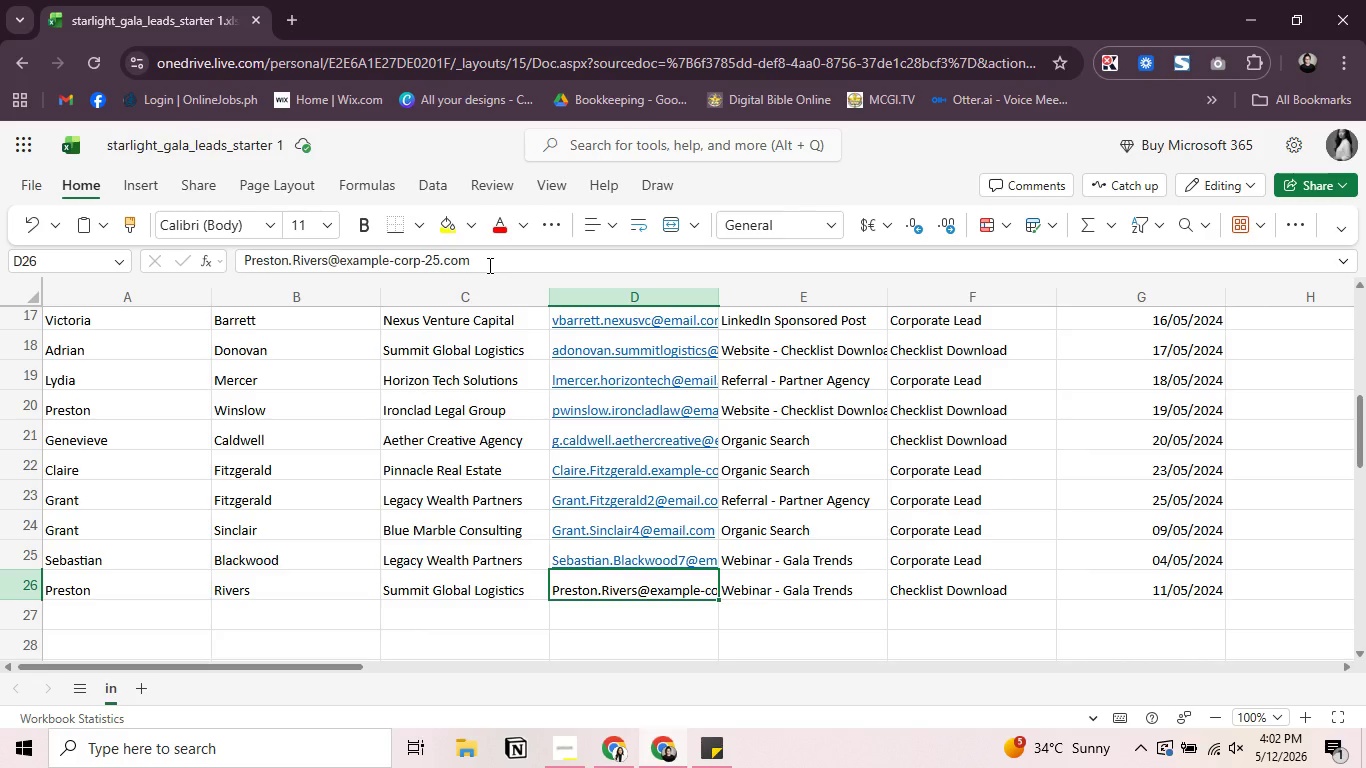 
wait(10.34)
 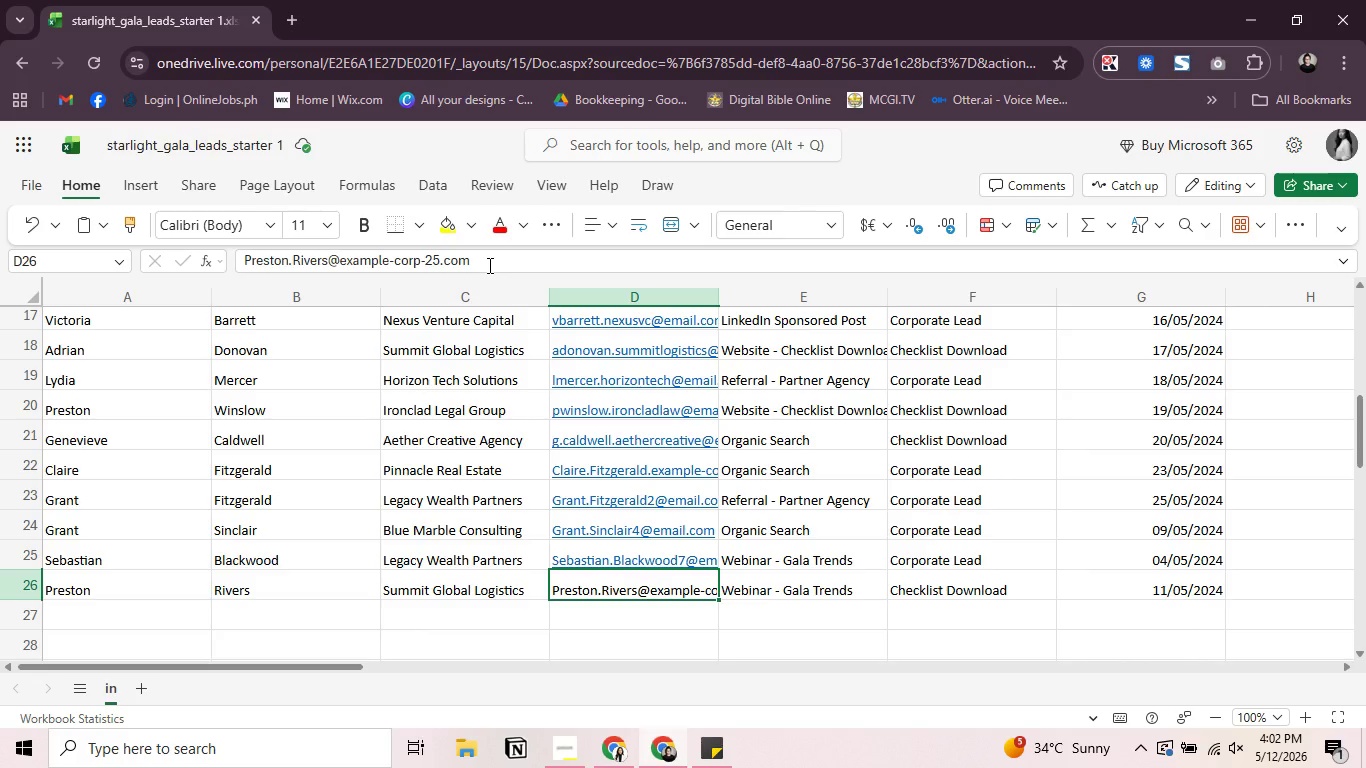 
left_click([440, 261])
 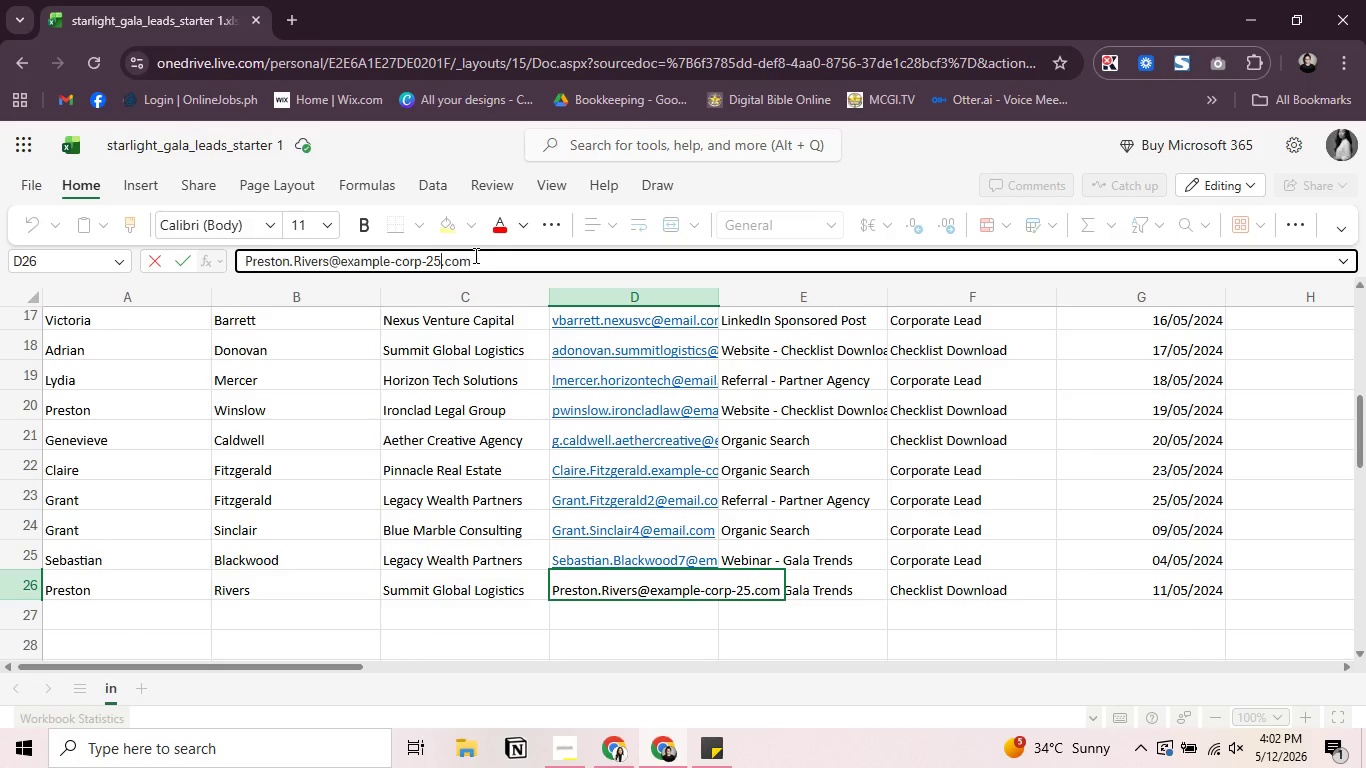 
hold_key(key=Backspace, duration=0.91)
 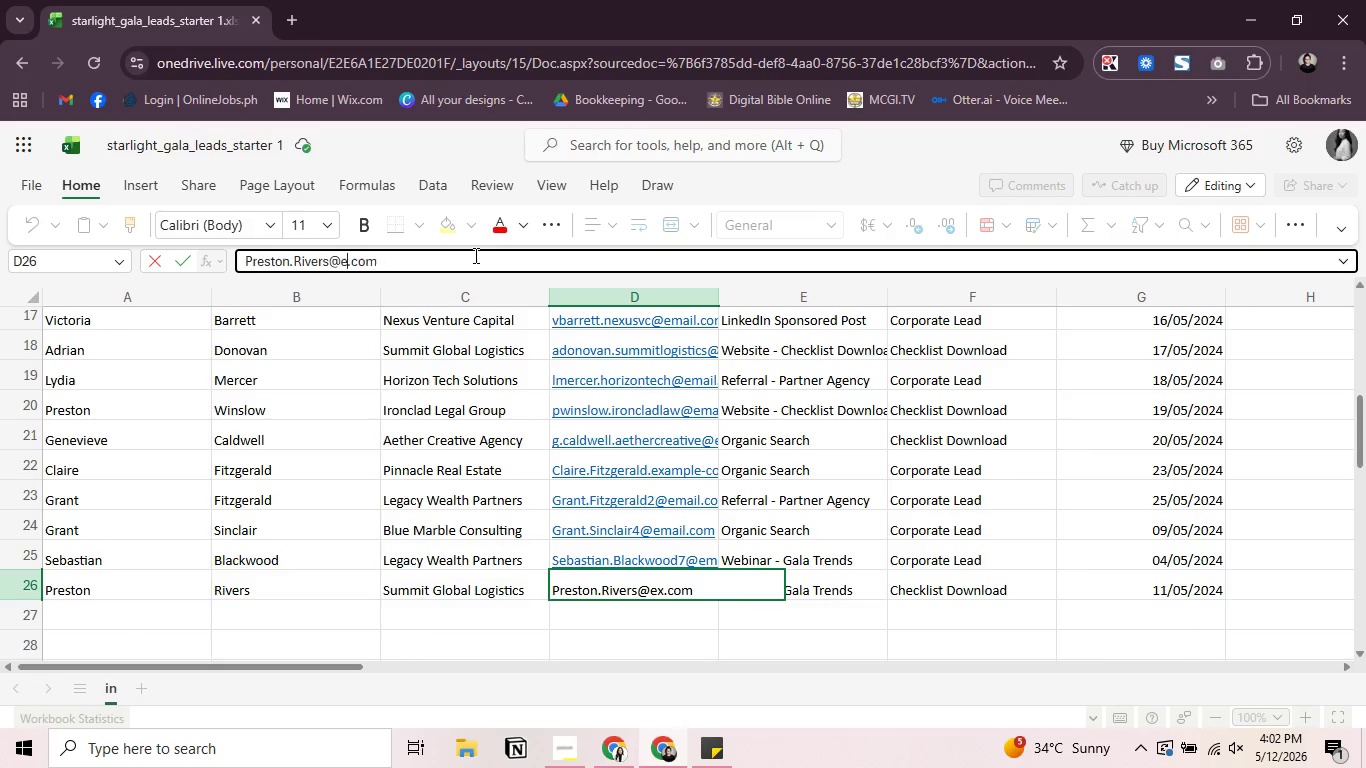 
key(Backspace)
type(mail)
 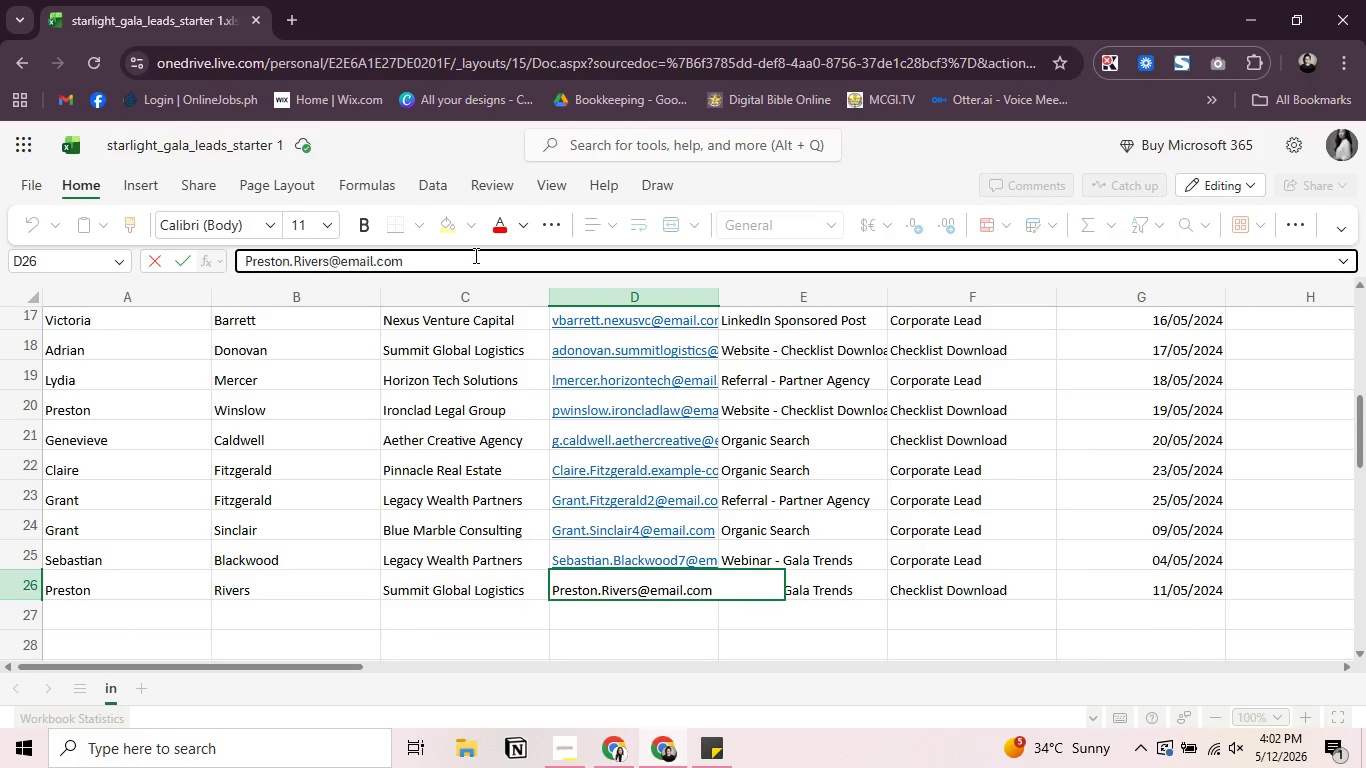 
key(ArrowLeft)
 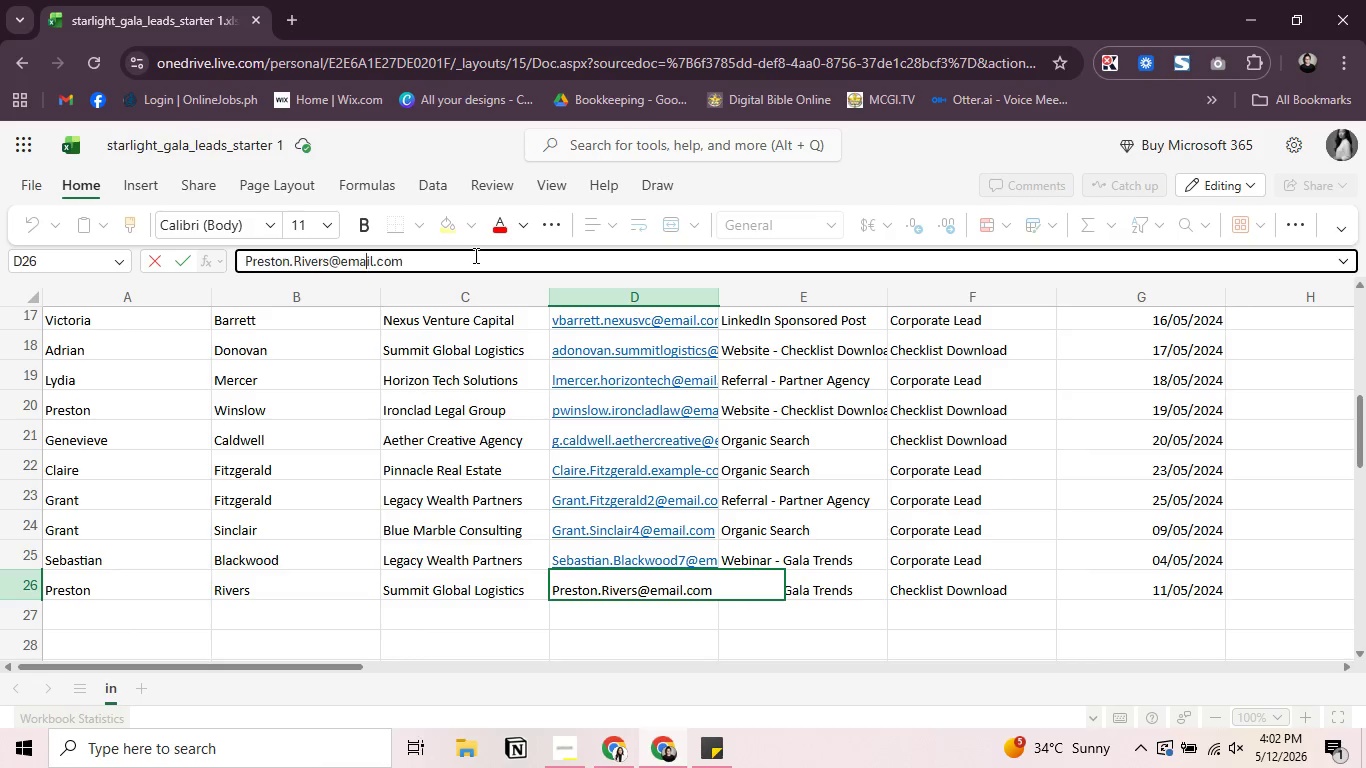 
key(ArrowLeft)
 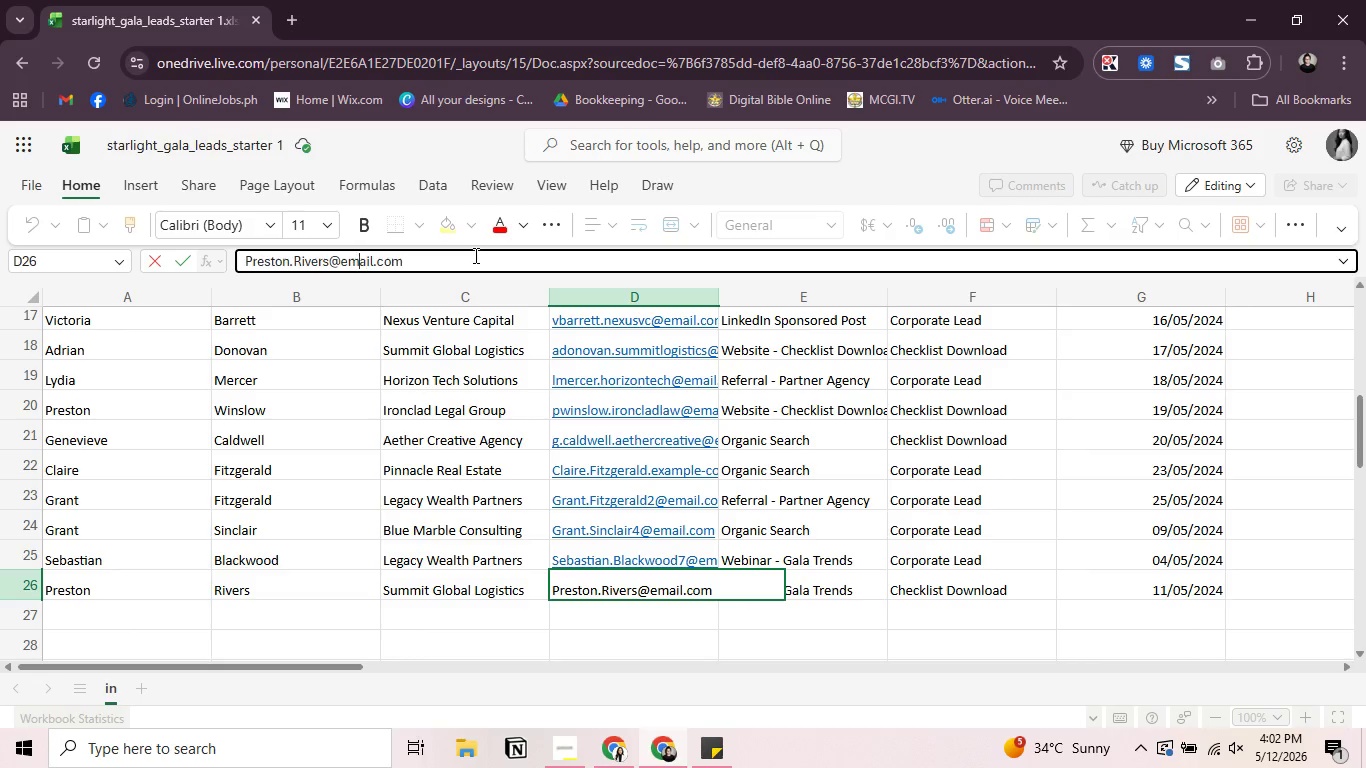 
key(ArrowLeft)
 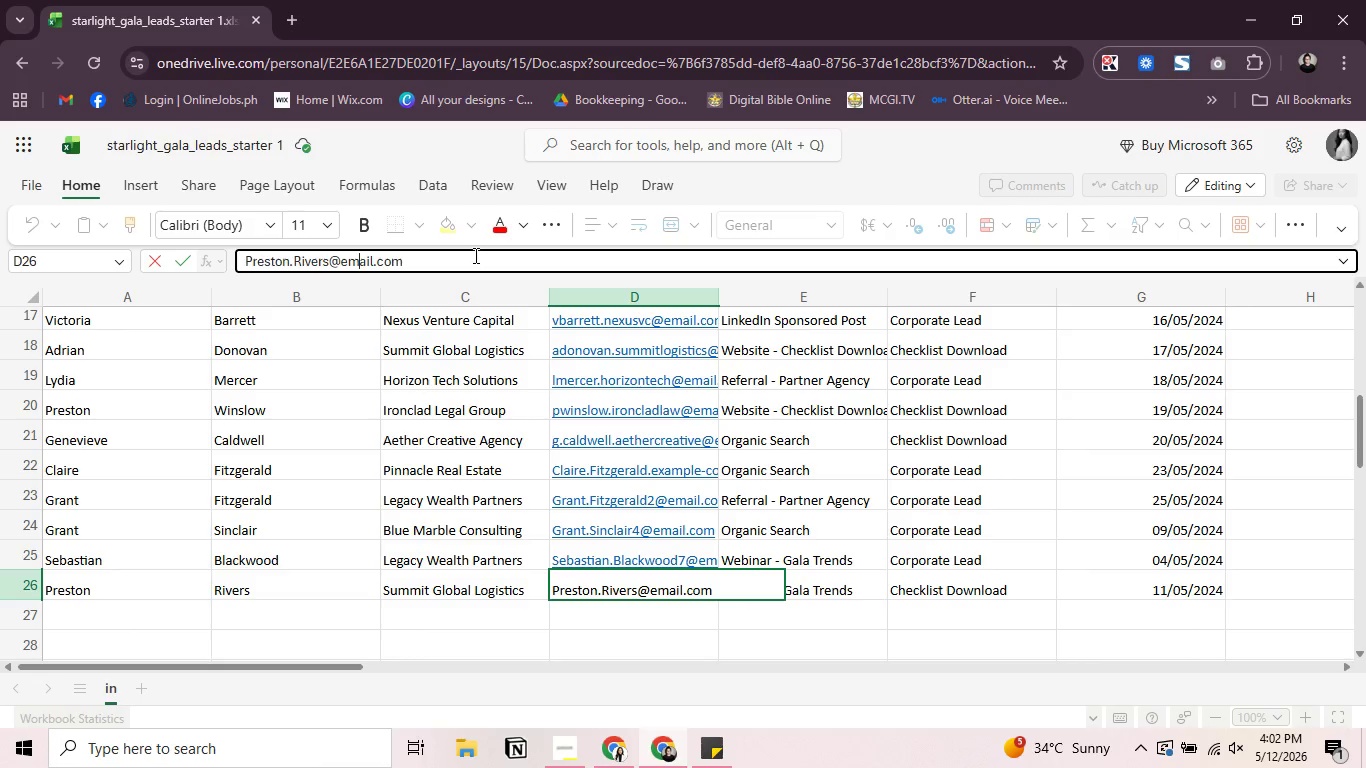 
key(ArrowLeft)
 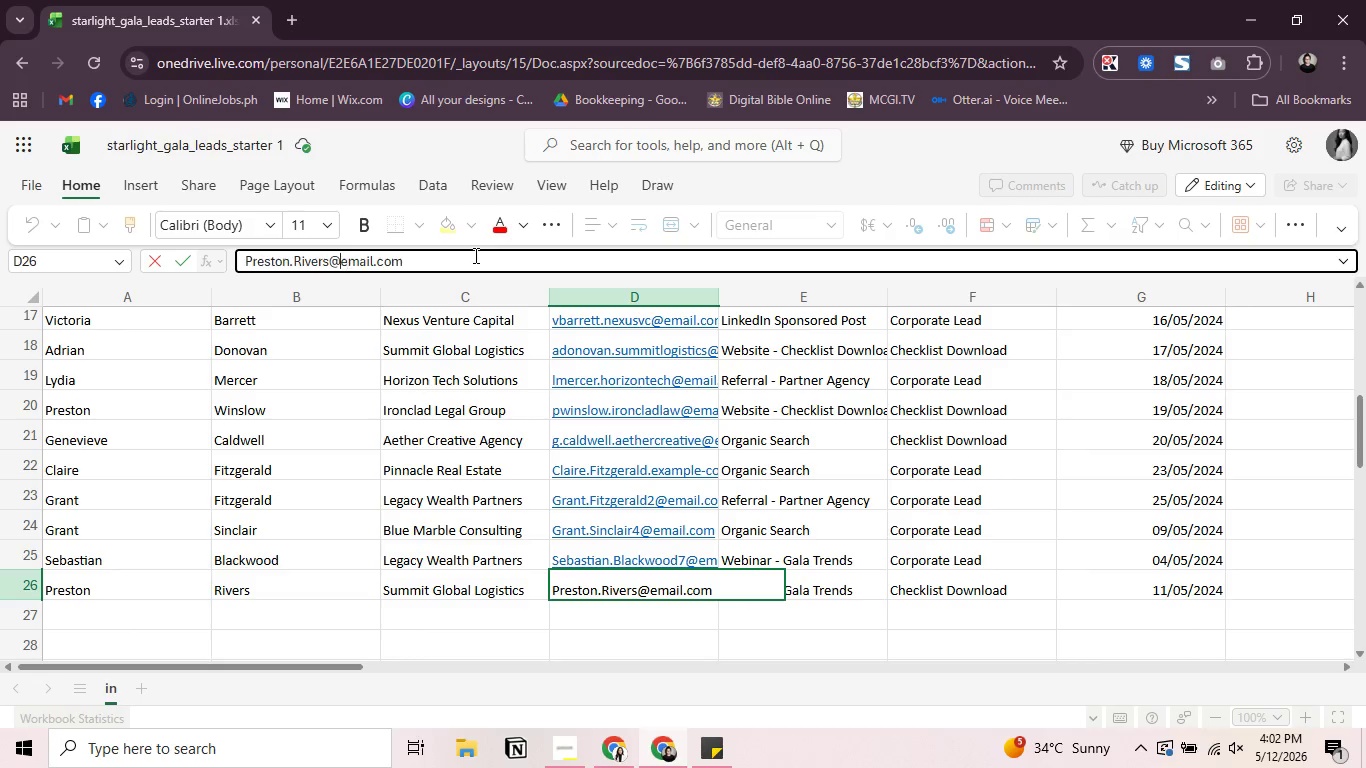 
key(ArrowLeft)
 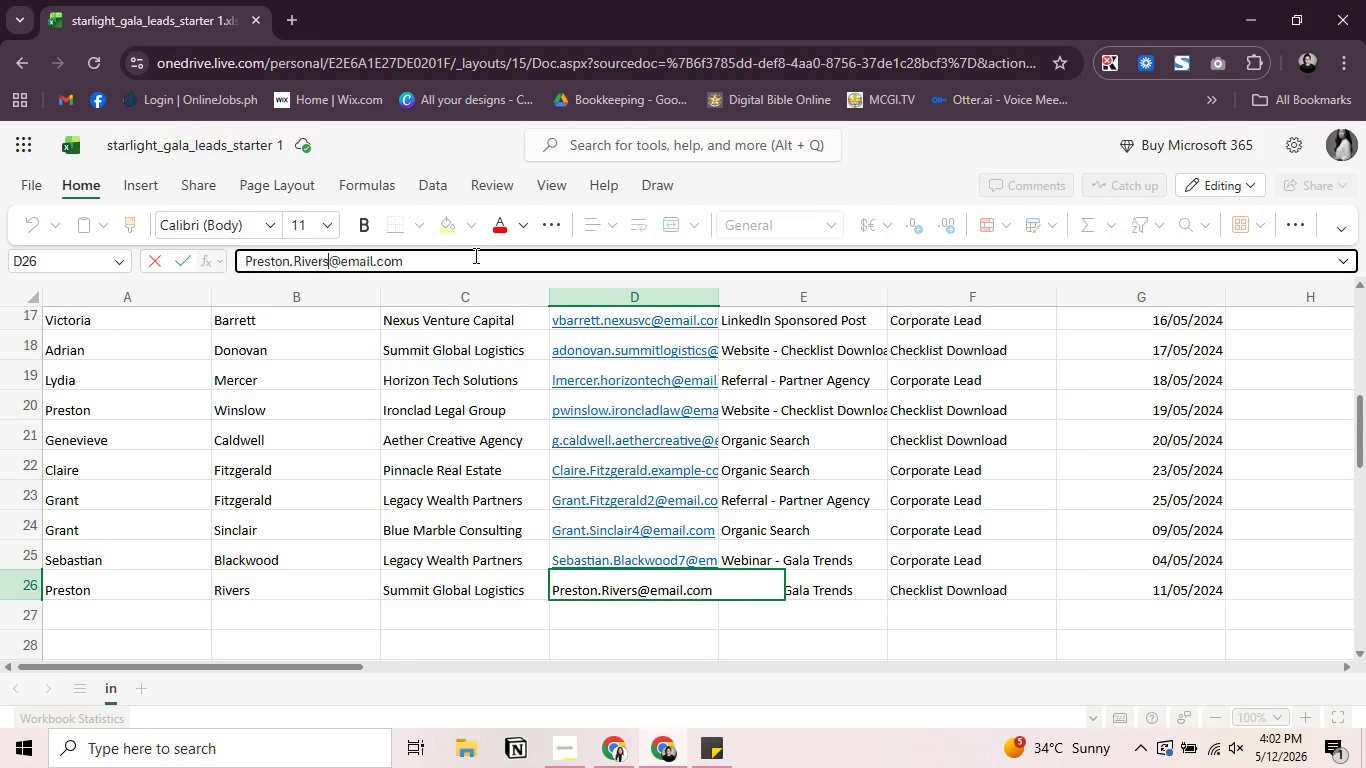 
key(ArrowLeft)
 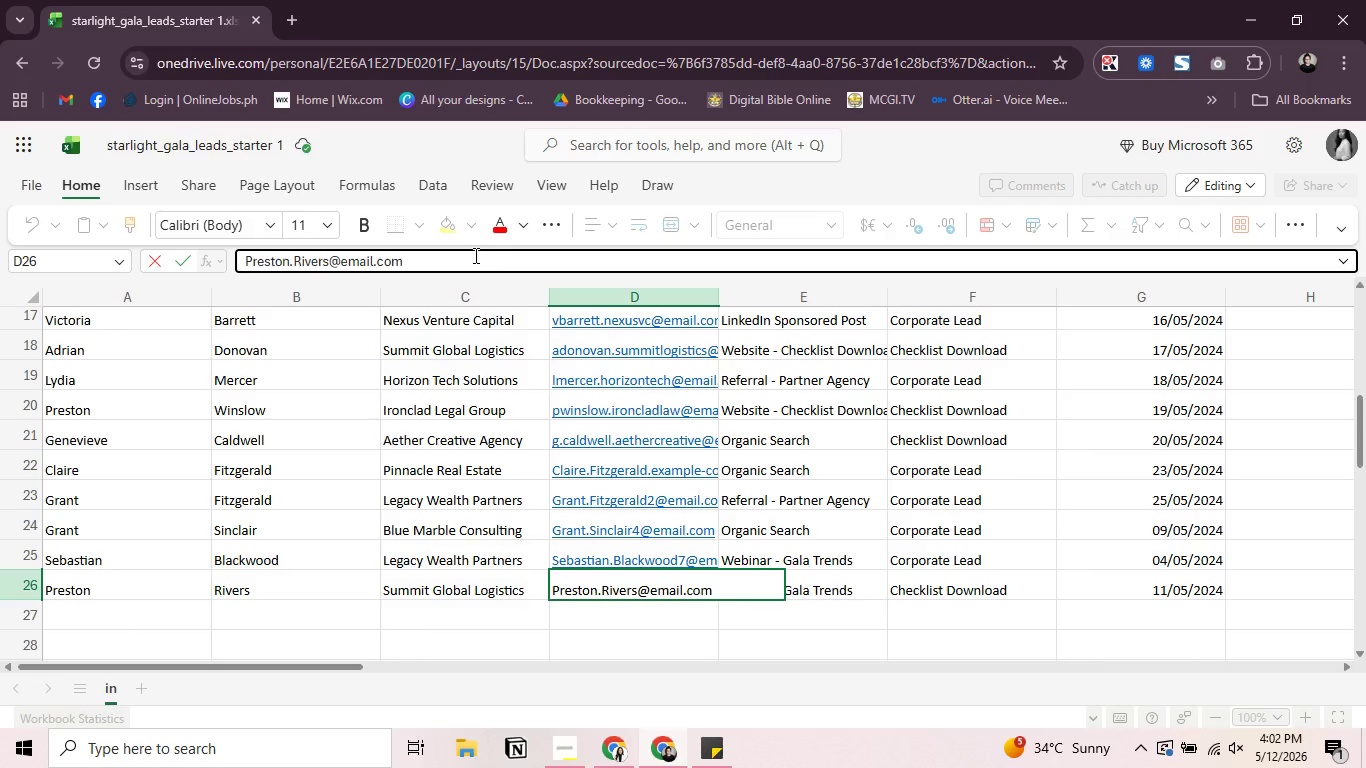 
key(9)
 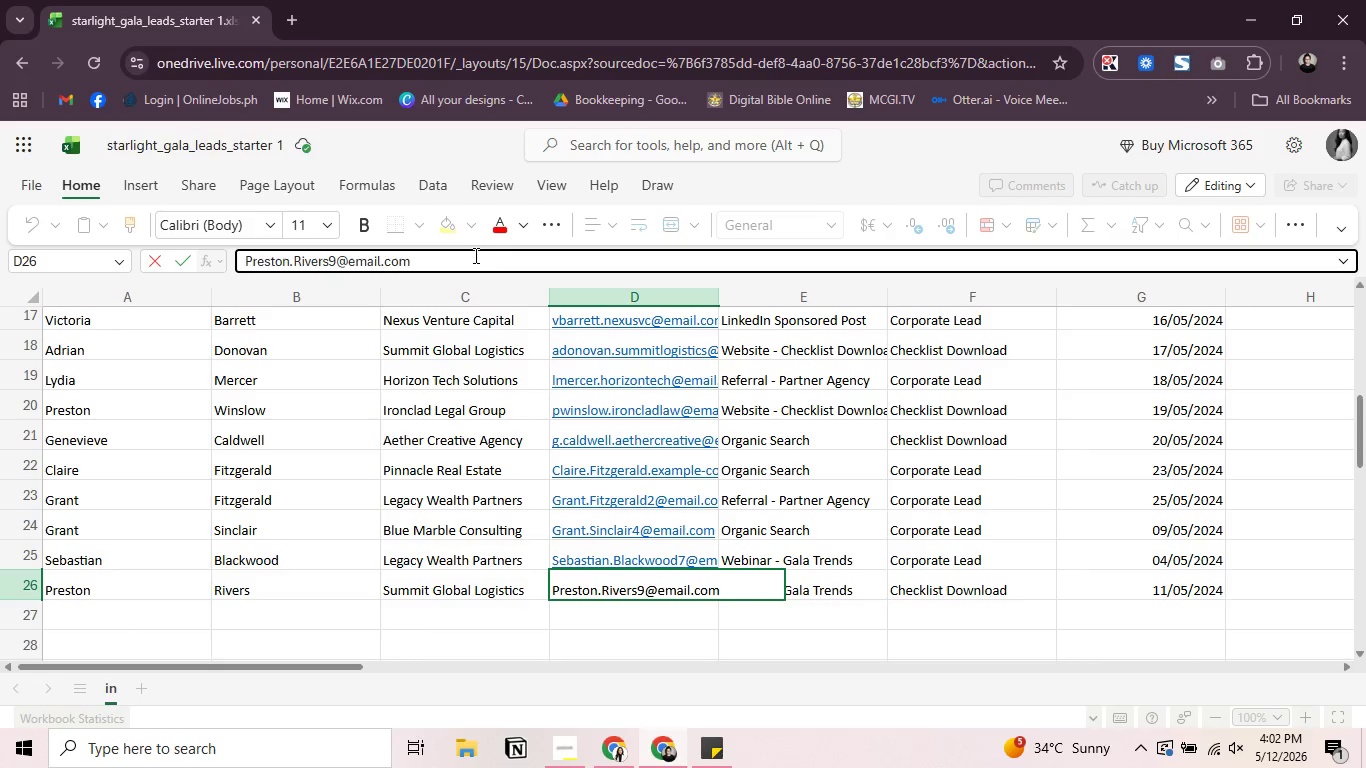 
key(Enter)
 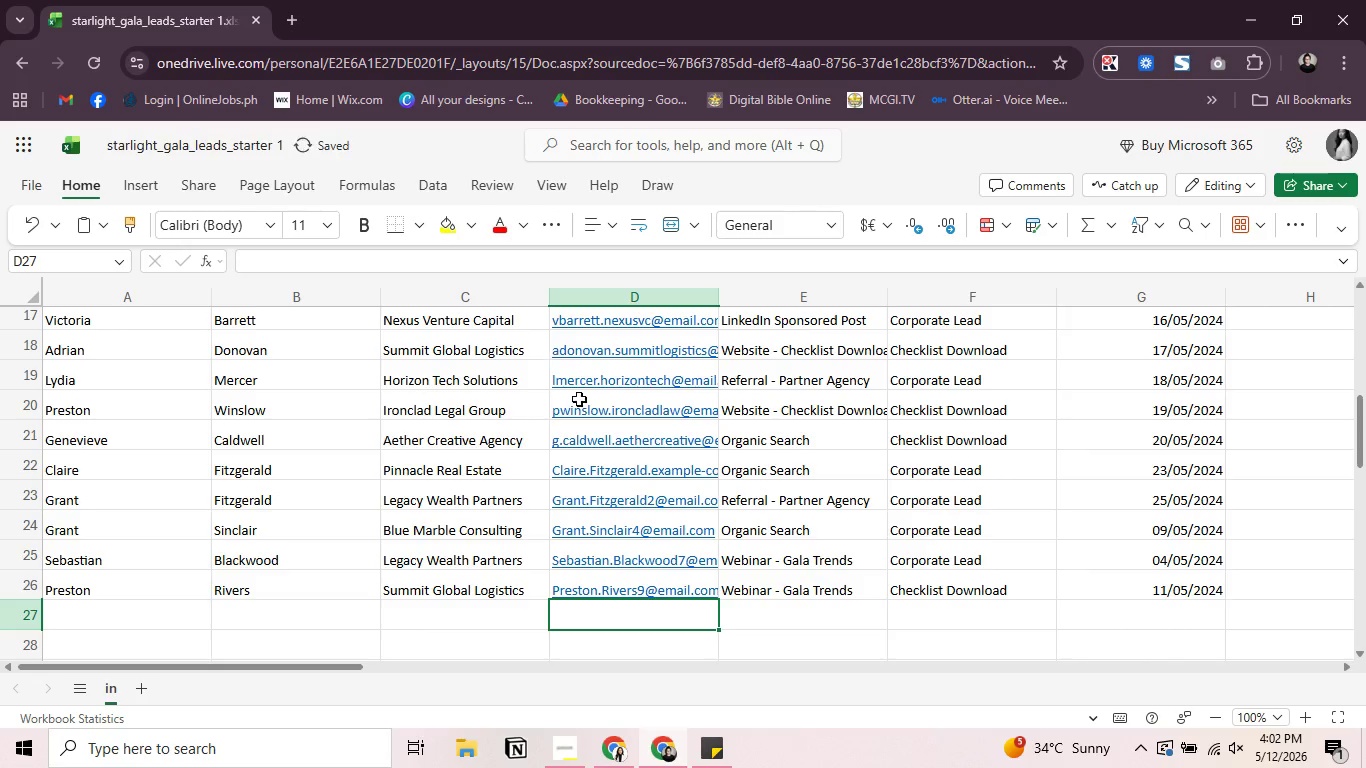 
scroll: coordinate [507, 455], scroll_direction: up, amount: 14.0
 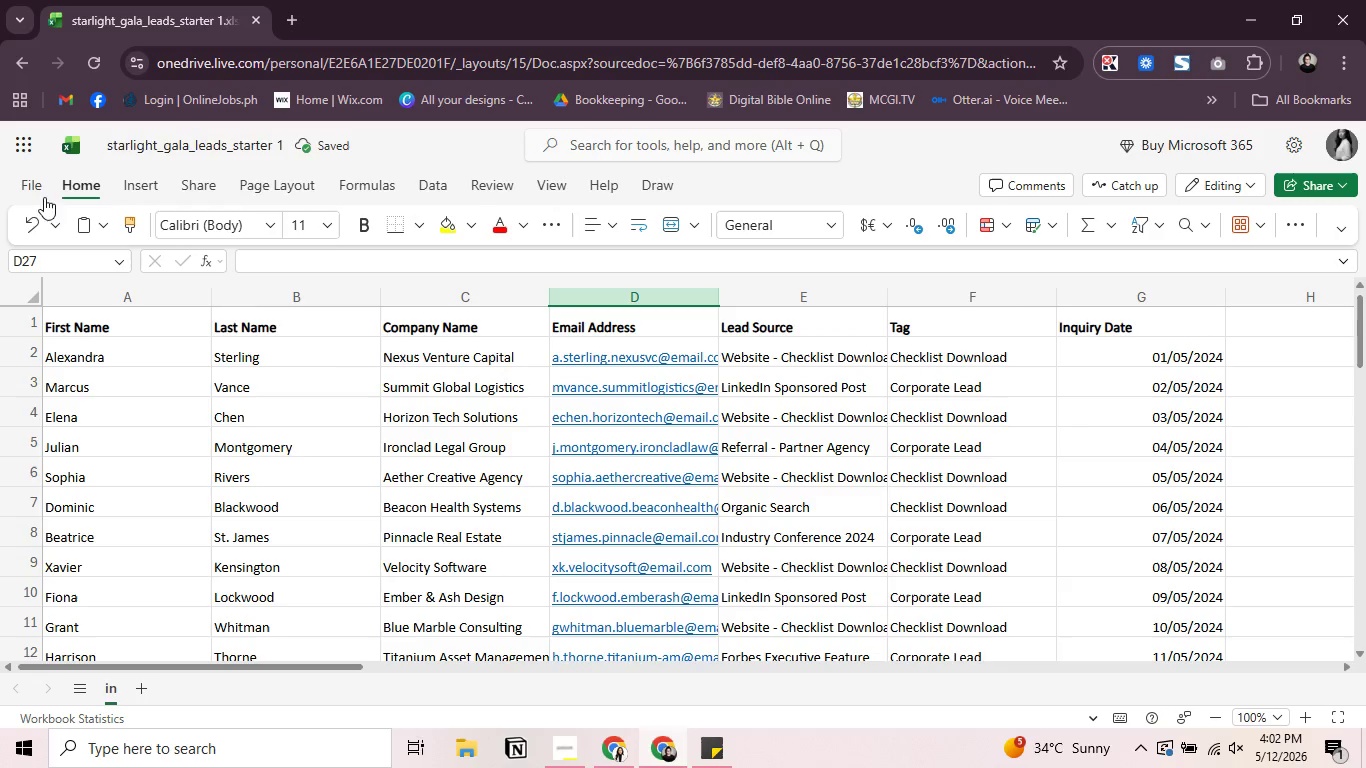 
left_click([31, 188])
 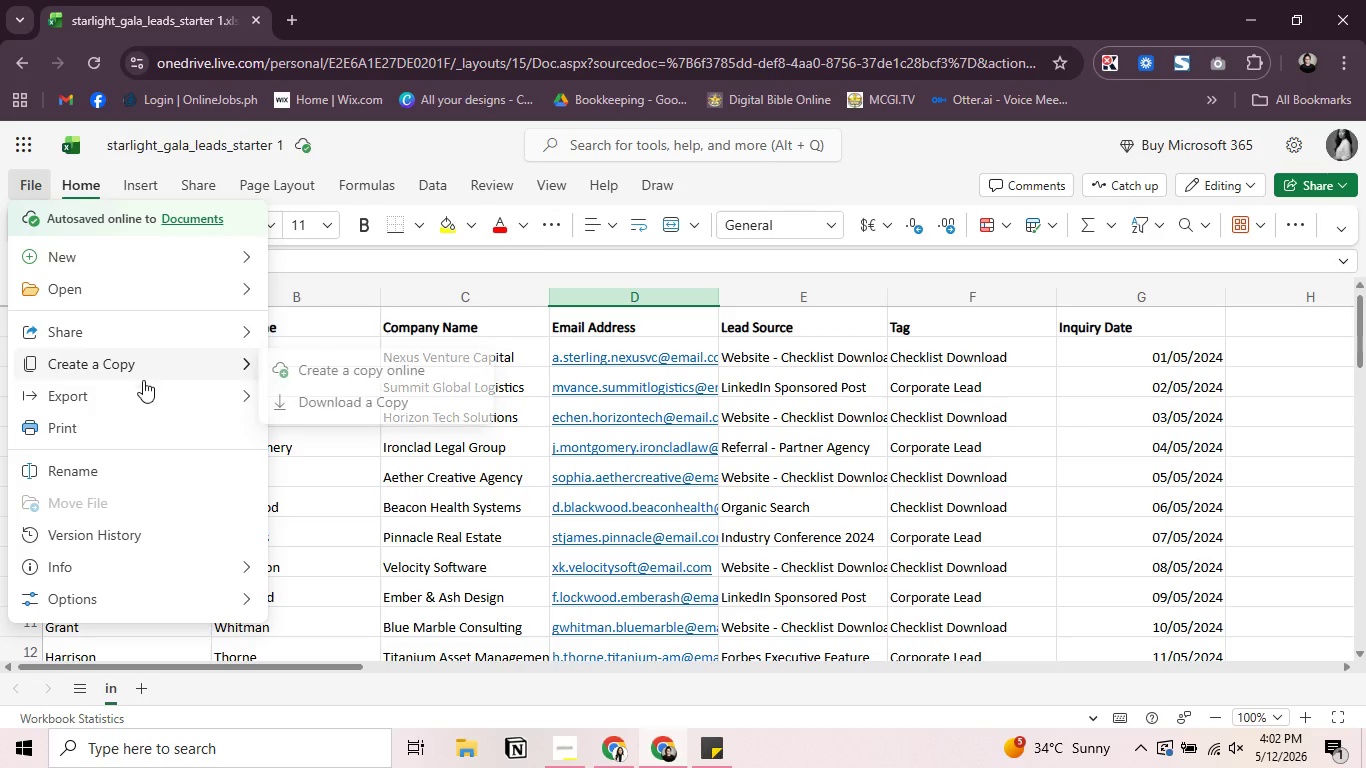 
left_click([143, 389])
 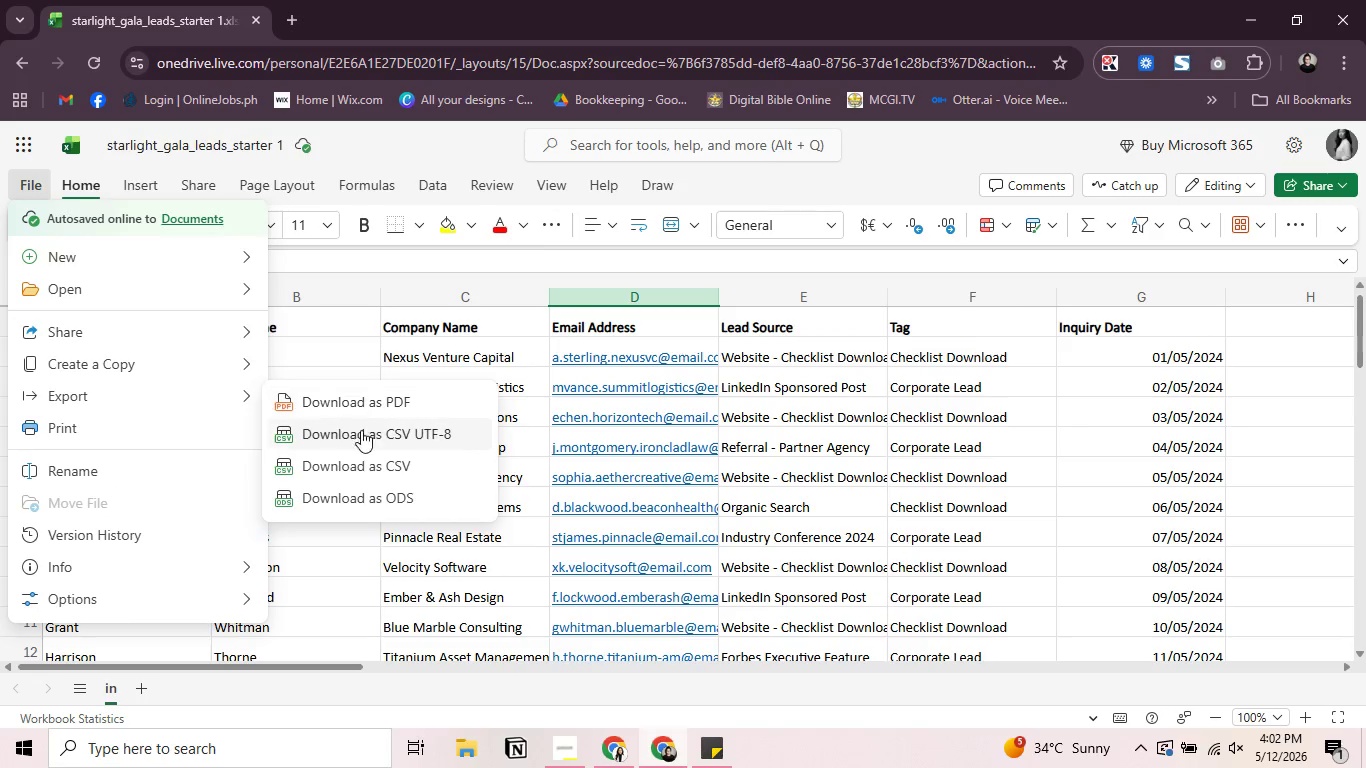 
left_click([359, 430])
 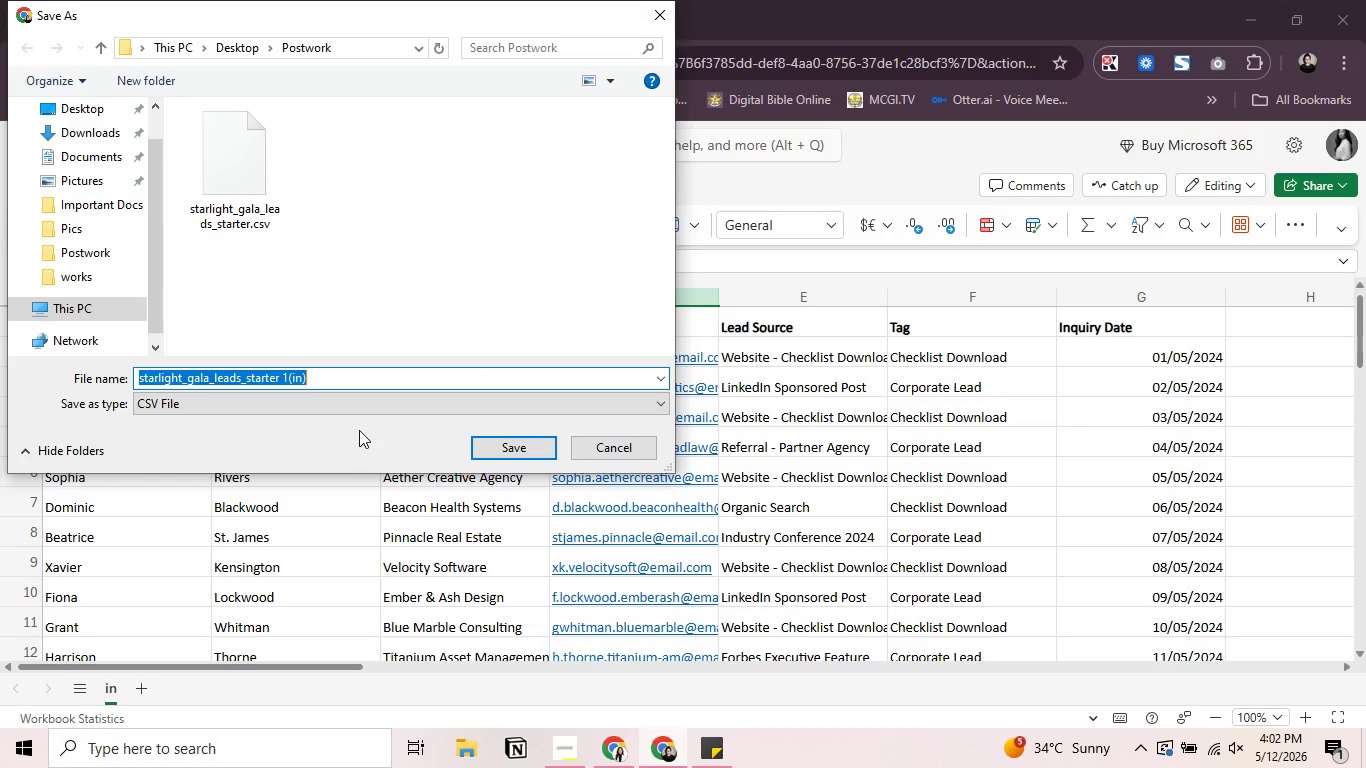 
wait(6.06)
 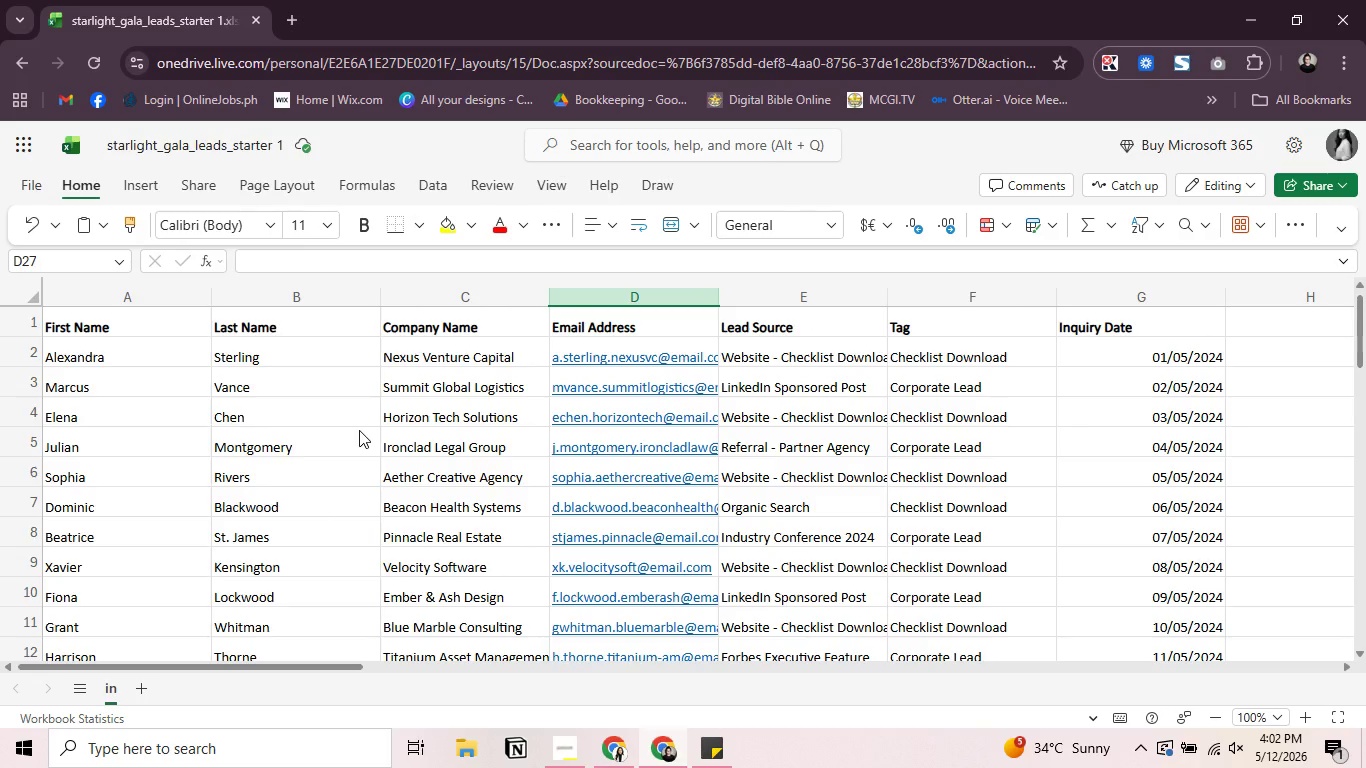 
left_click([248, 161])
 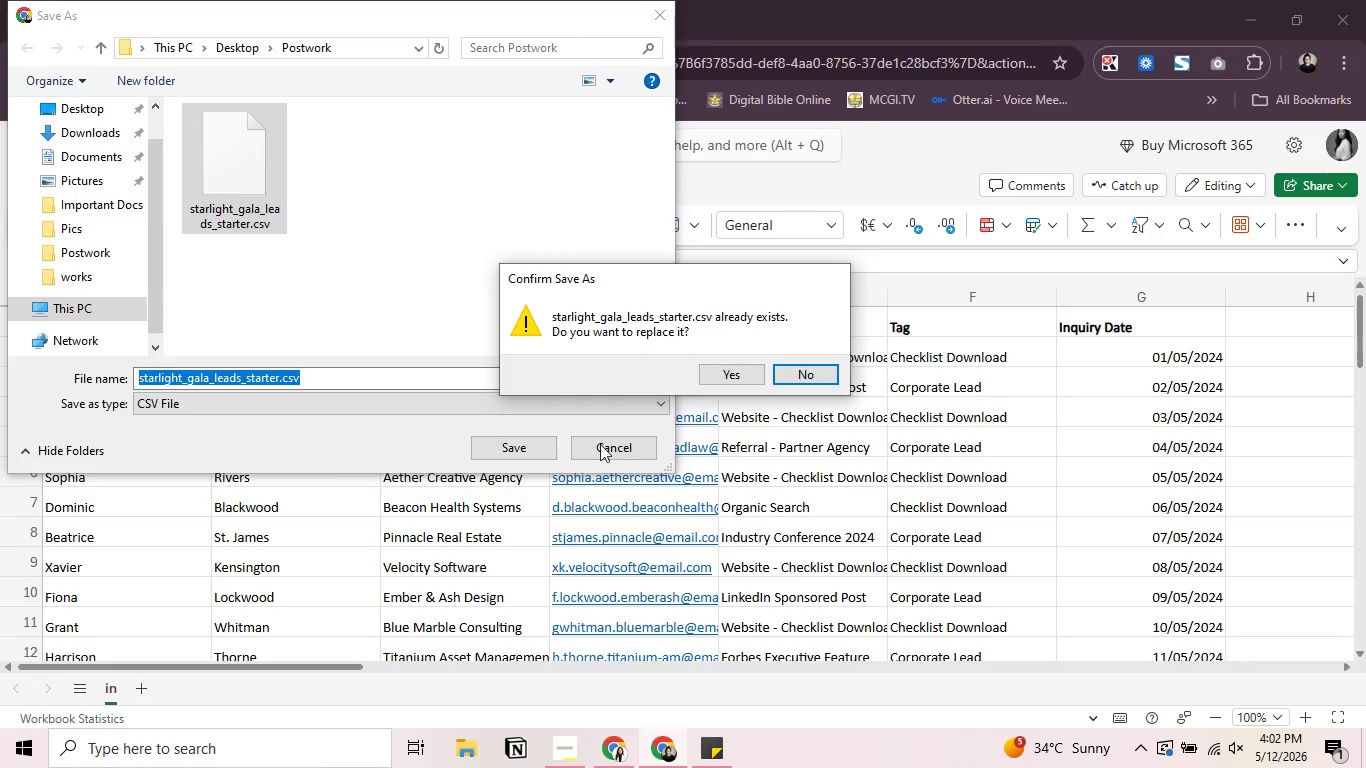 
left_click_drag(start_coordinate=[726, 381], to_coordinate=[736, 392])
 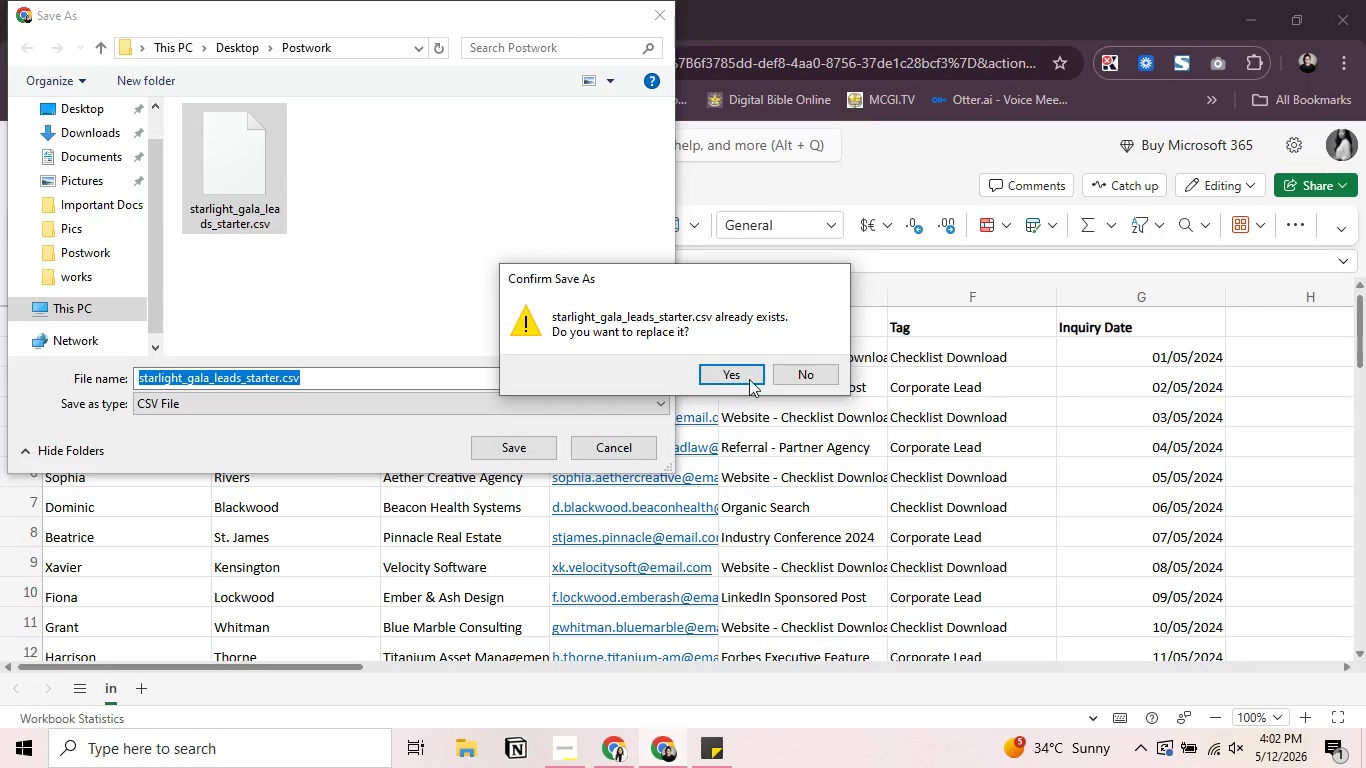 
left_click([745, 377])
 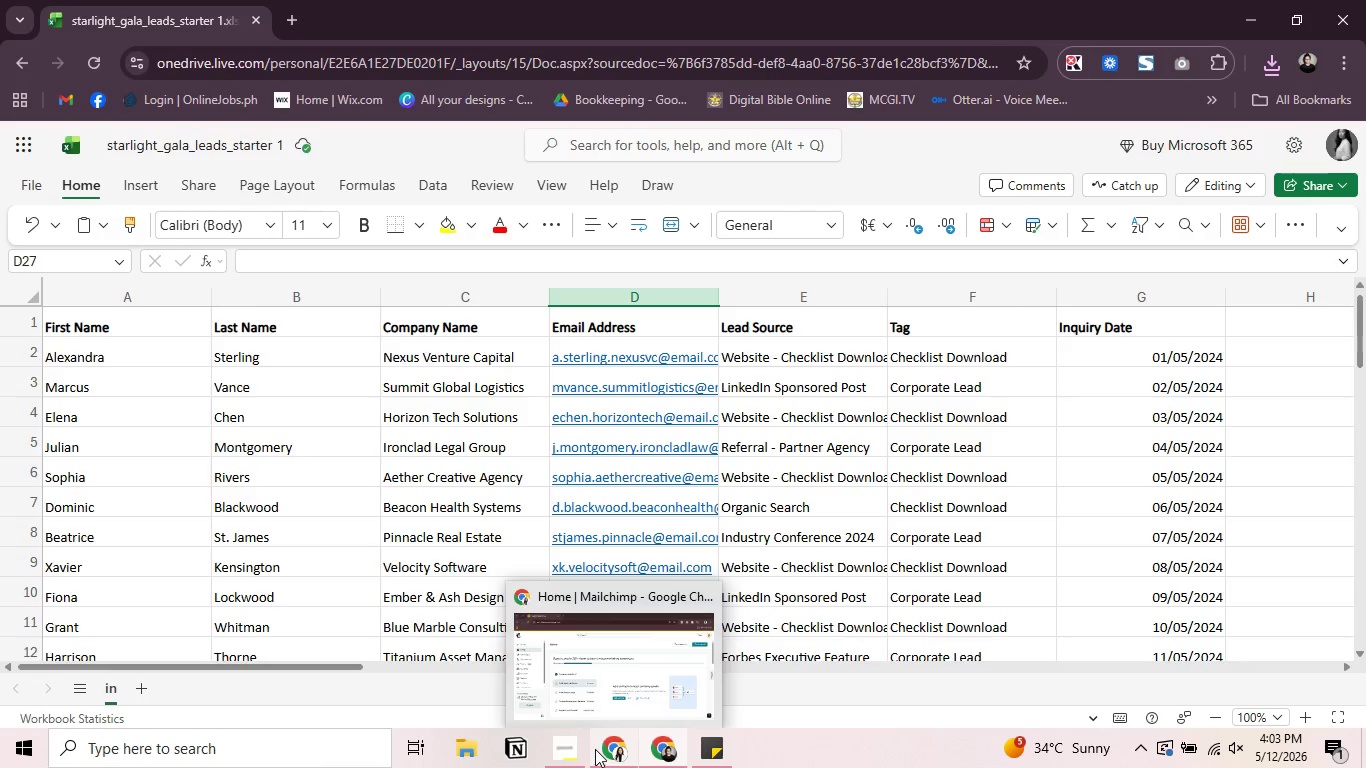 
wait(31.44)
 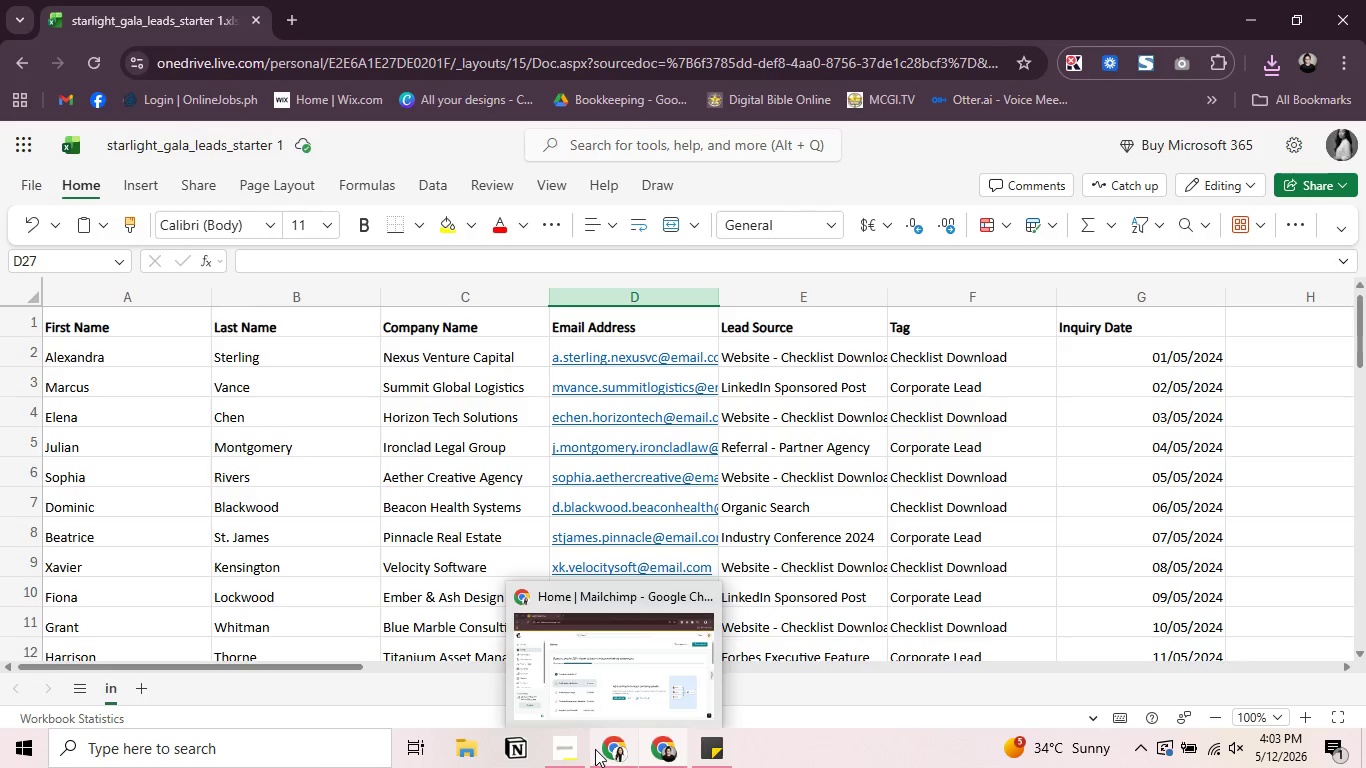 
left_click([606, 745])
 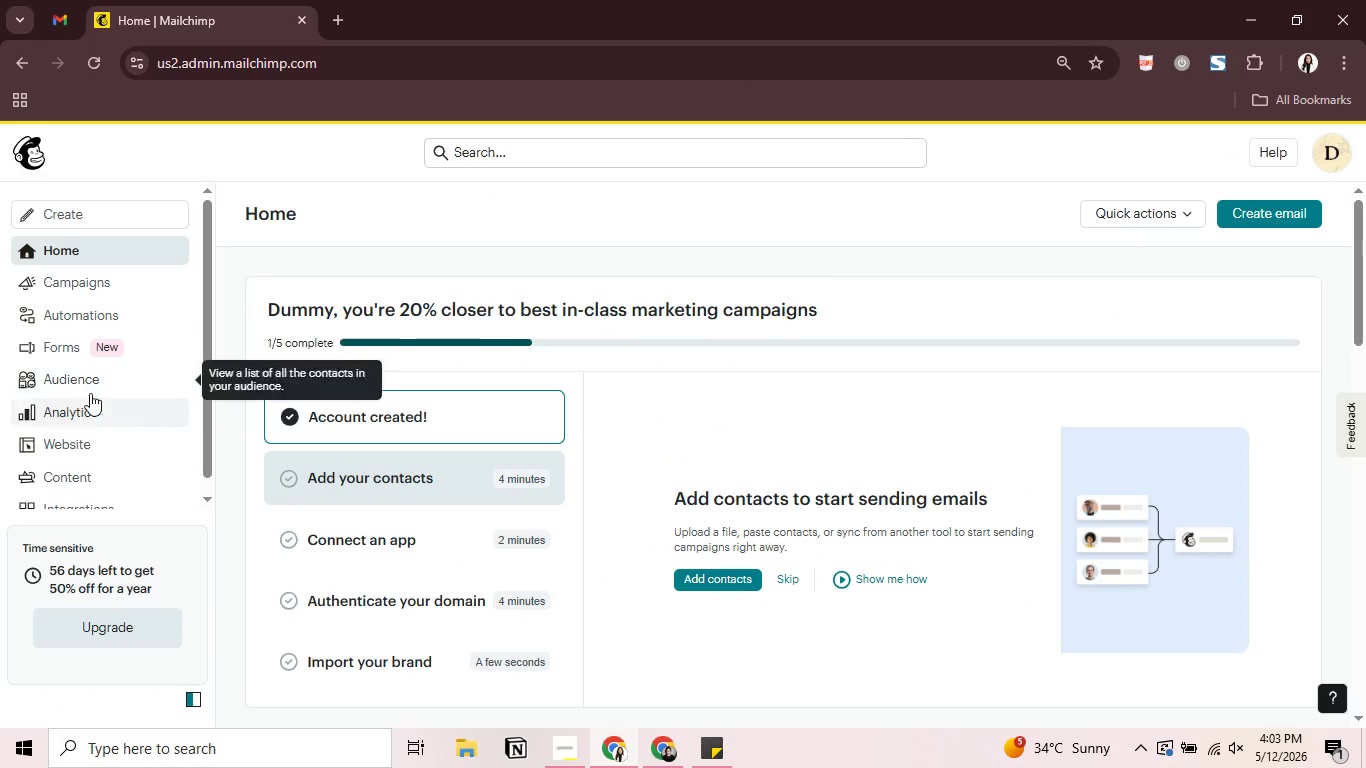 
left_click([98, 380])
 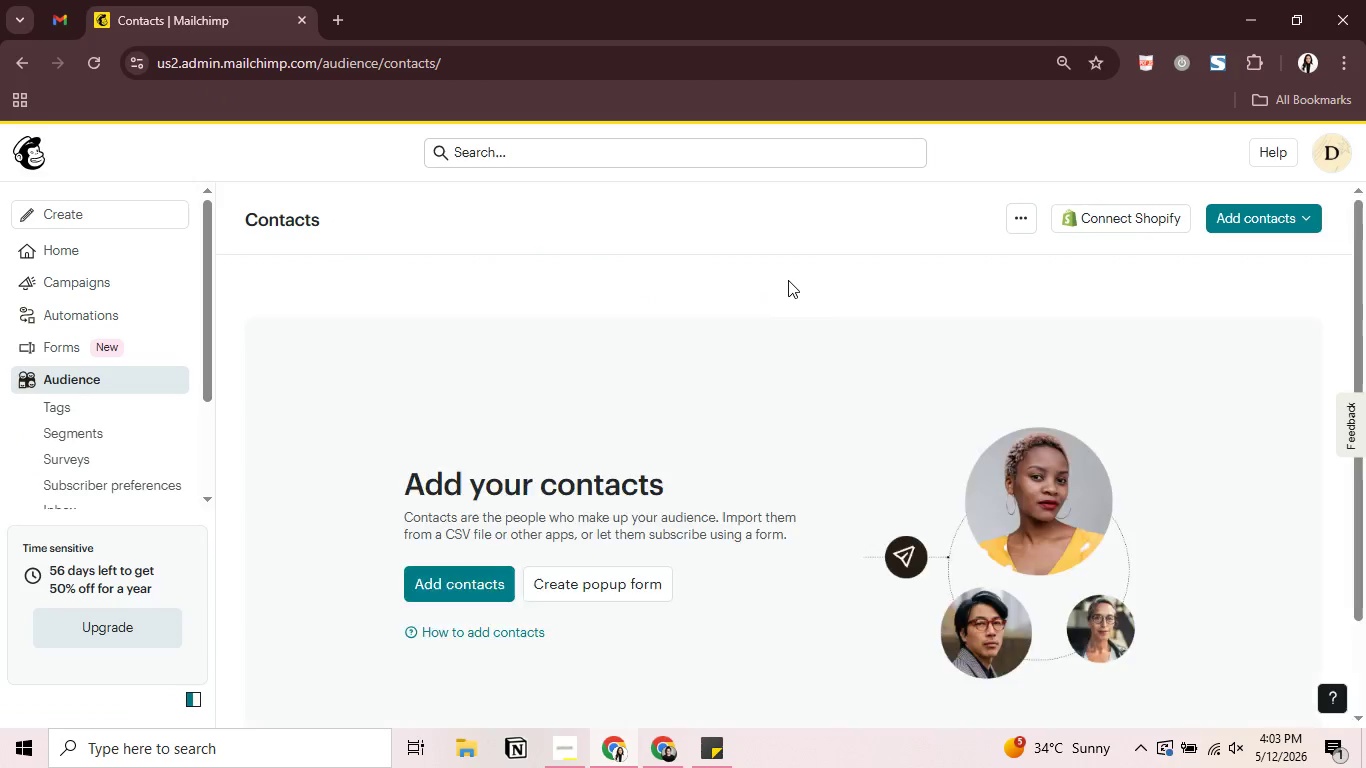 
wait(10.31)
 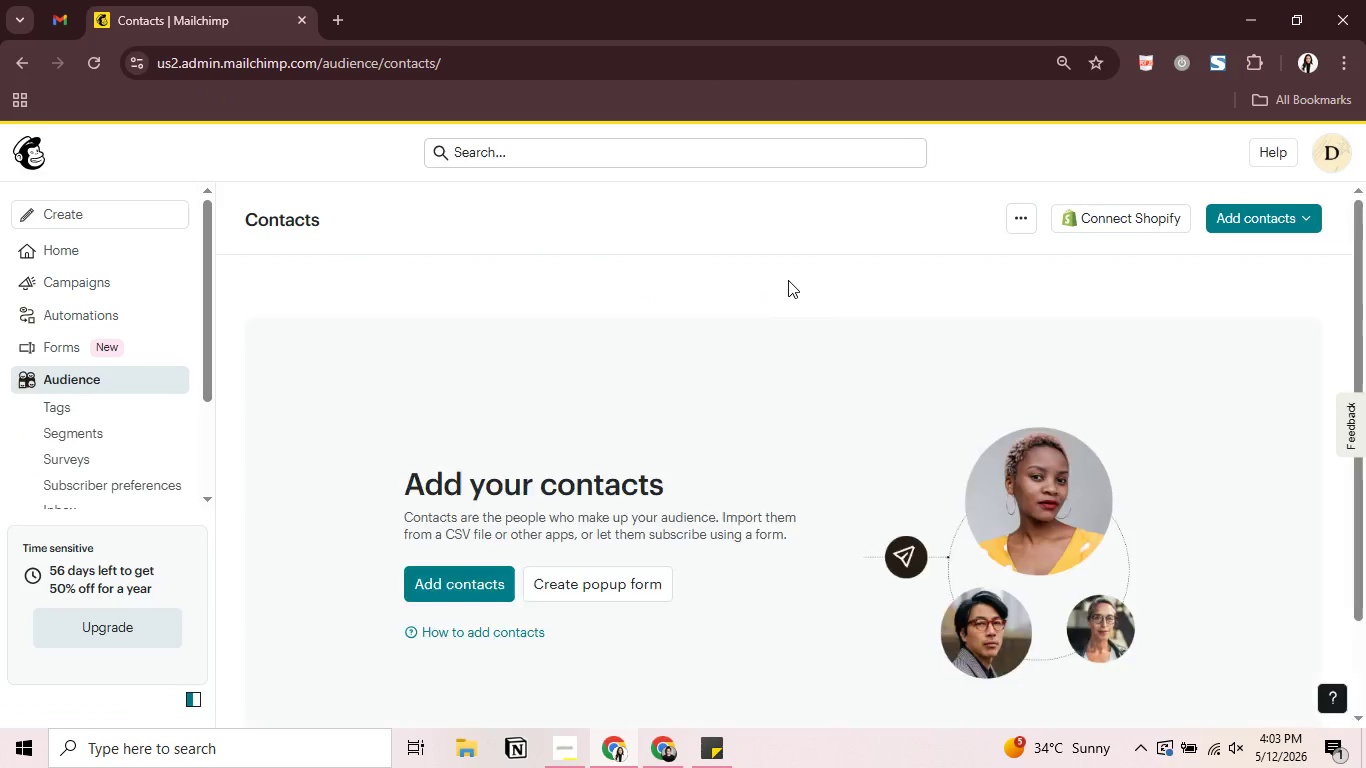 
scroll: coordinate [788, 280], scroll_direction: up, amount: 1.0
 